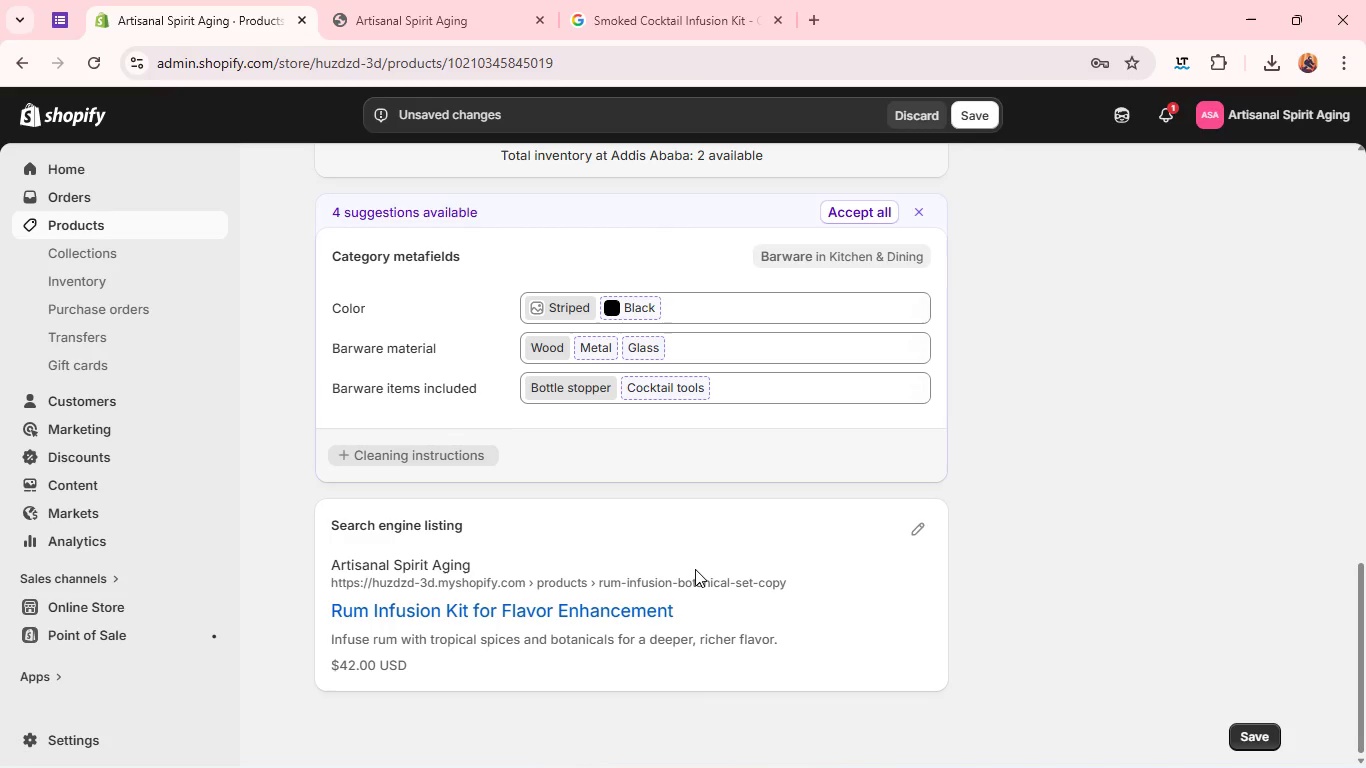 
left_click([917, 530])
 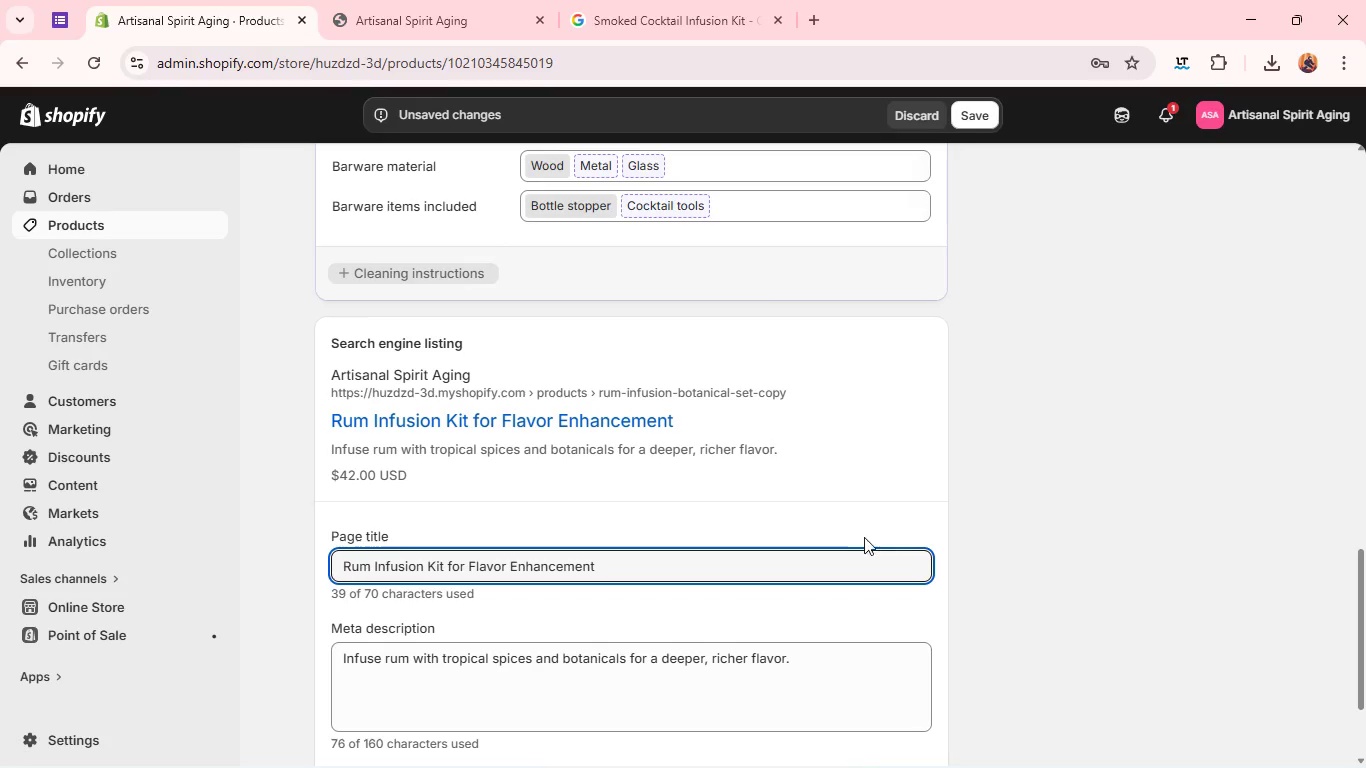 
double_click([849, 550])
 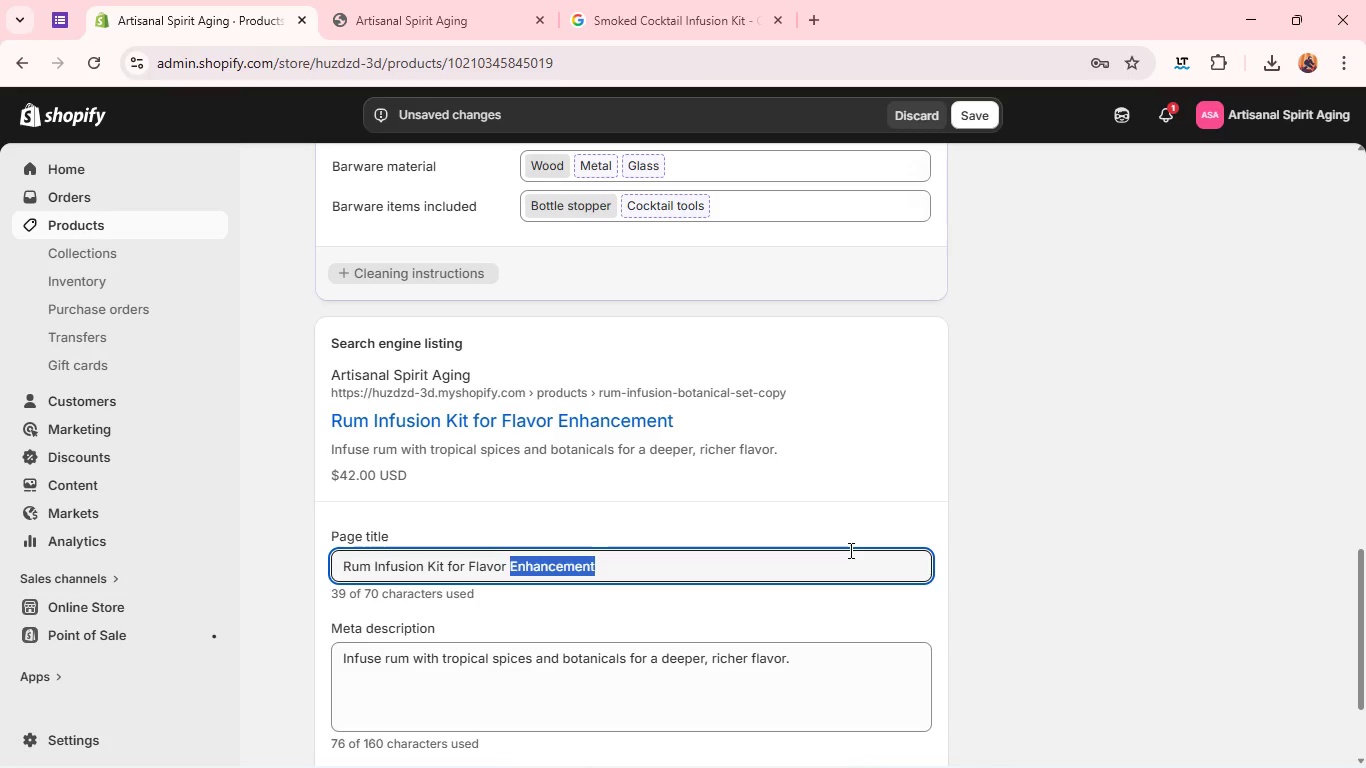 
double_click([849, 550])
 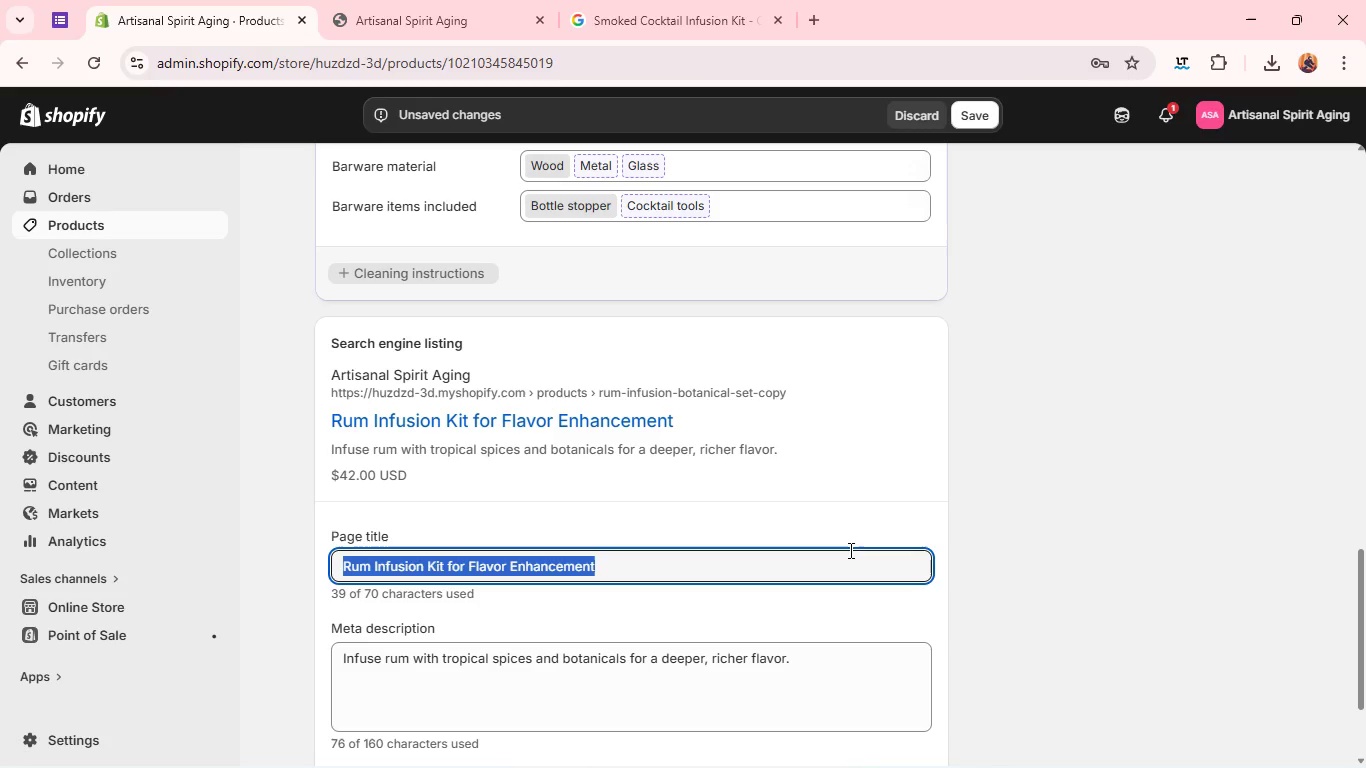 
triple_click([849, 550])
 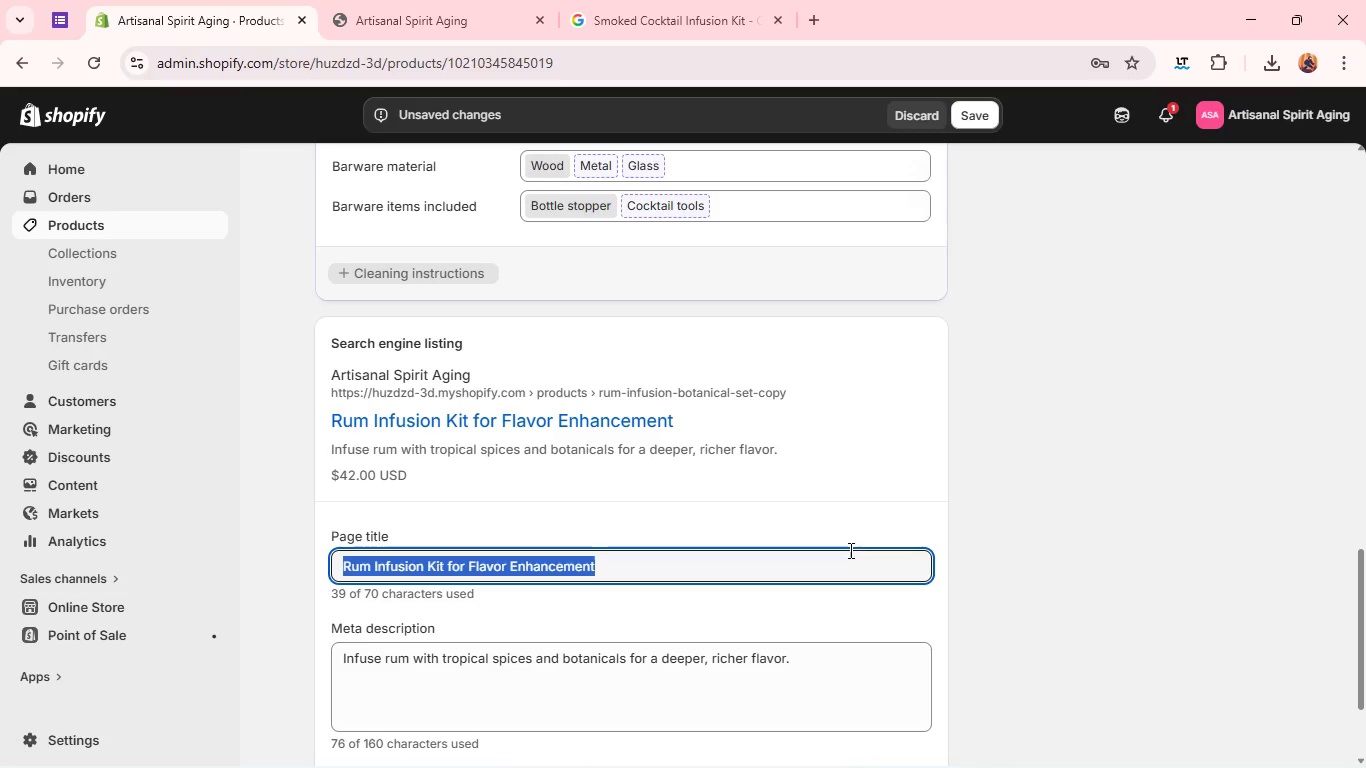 
key(Backspace)
type(Smoked Cocktail Infusion Kit for Spirits )
 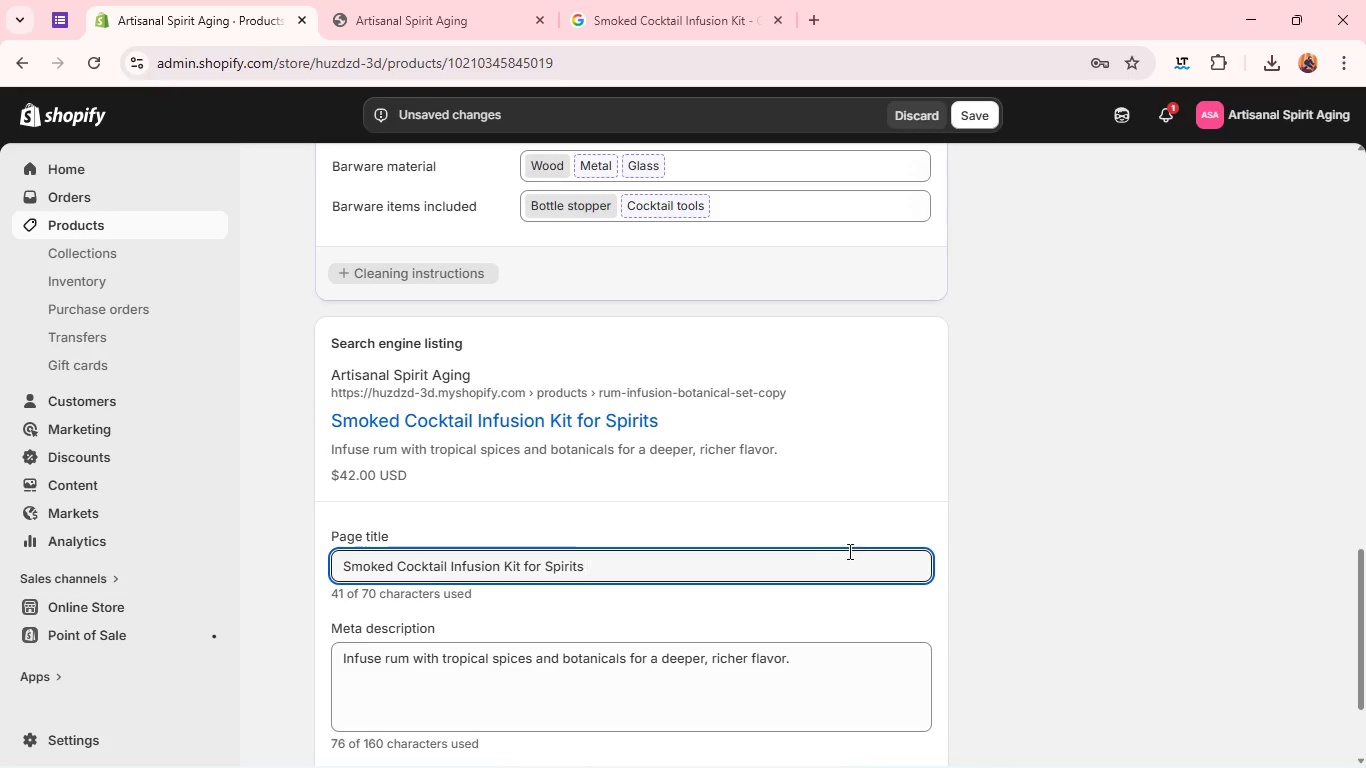 
key(Control+A)
 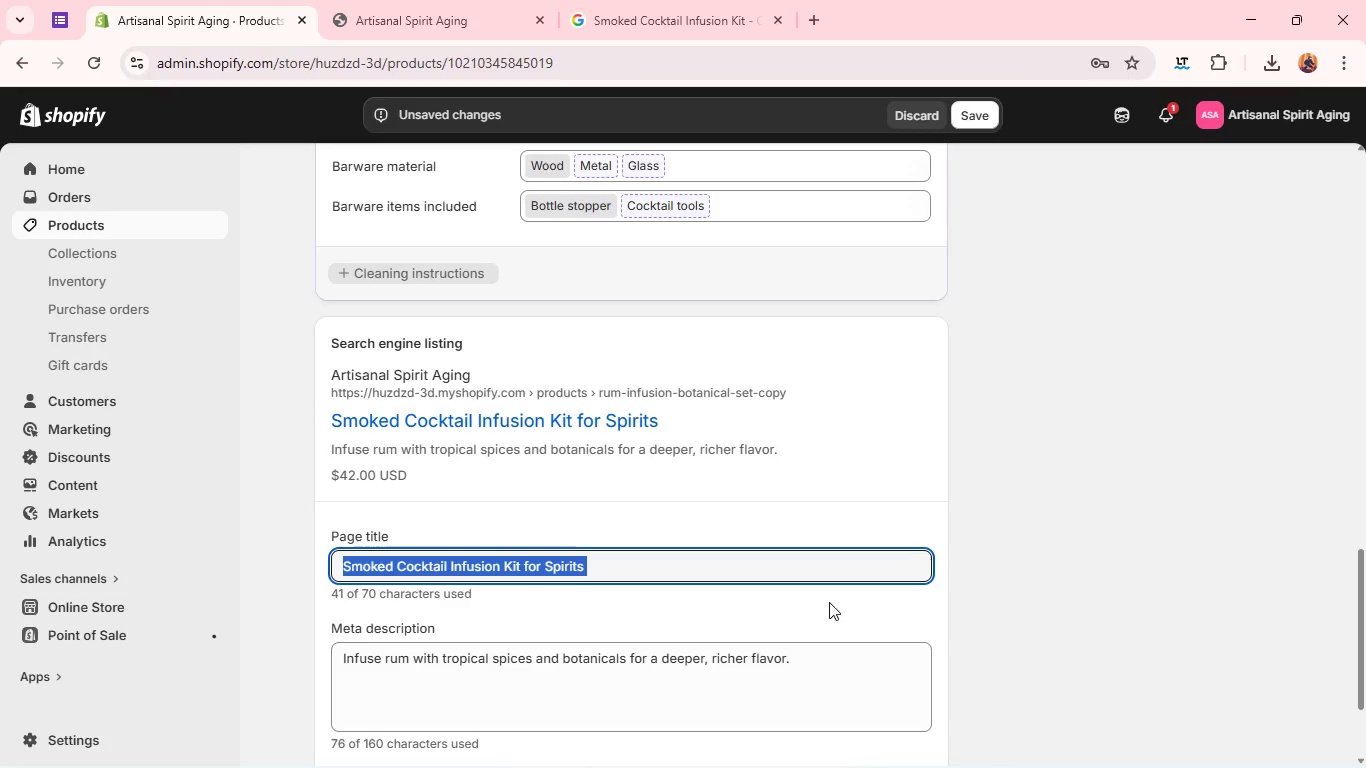 
key(Control+C)
 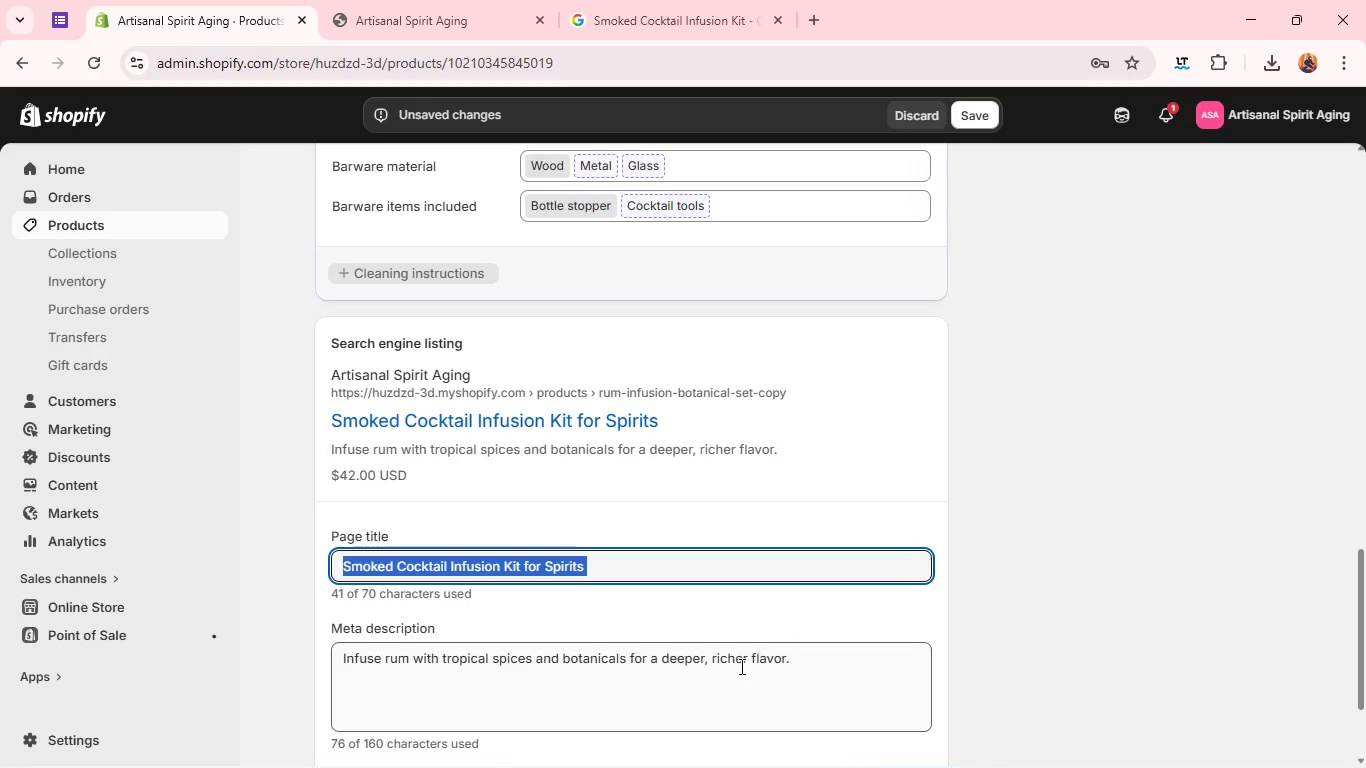 
left_click([740, 666])
 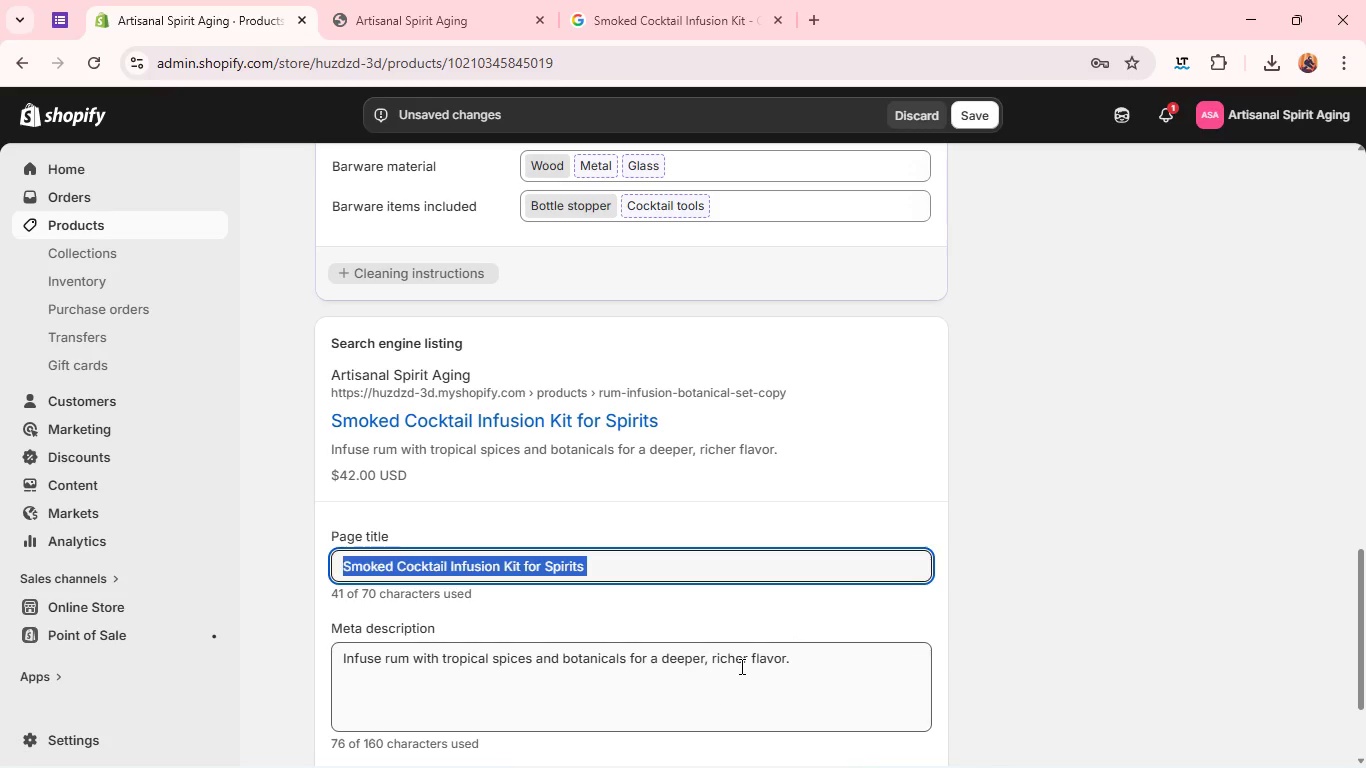 
key(Control+A)
 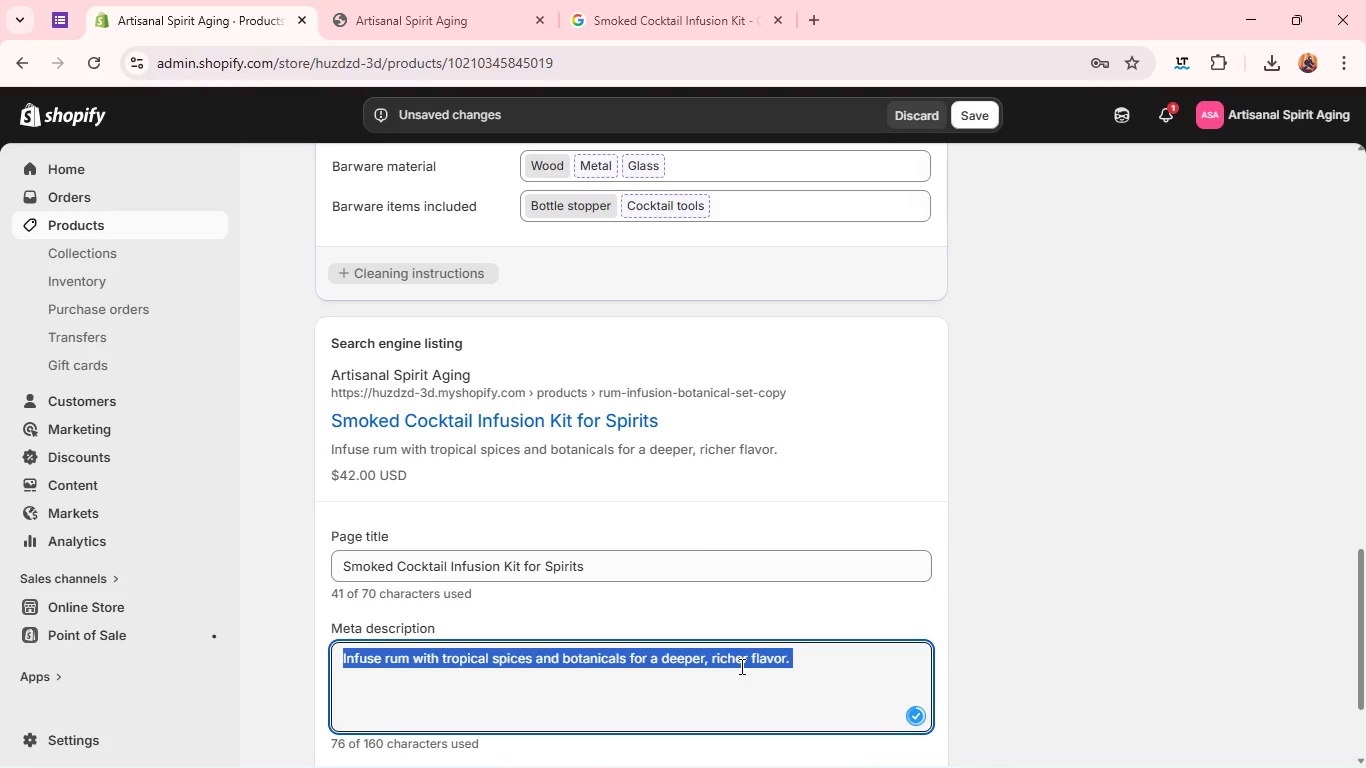 
key(Control+V)
 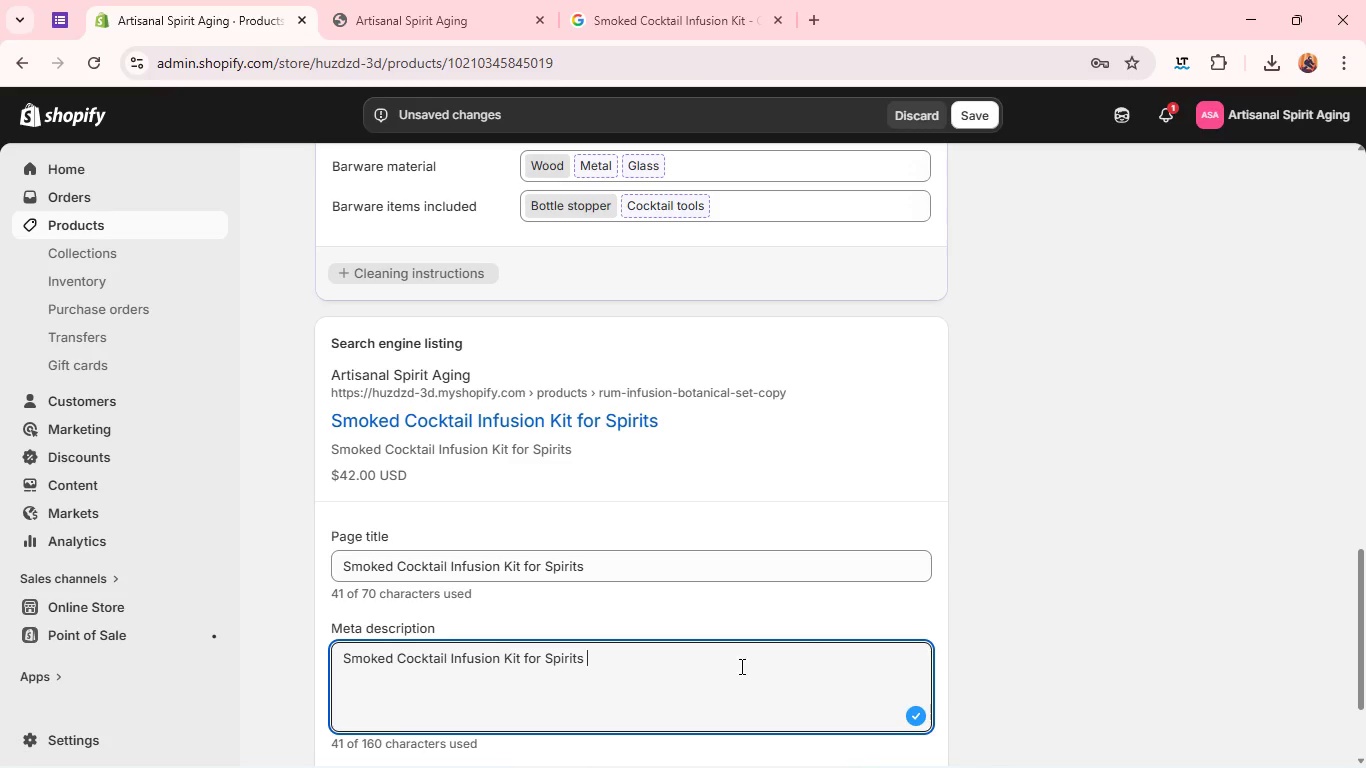 
double_click([740, 666])
 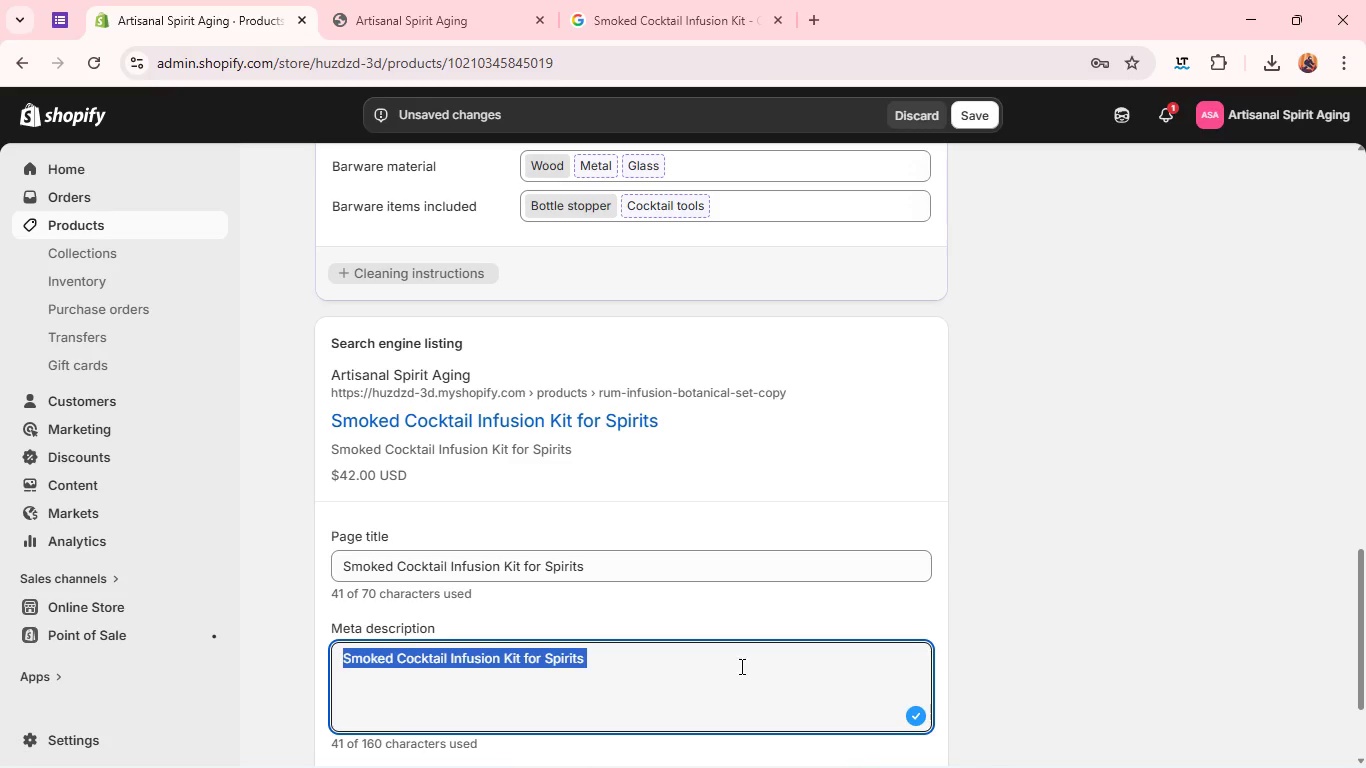 
triple_click([740, 666])
 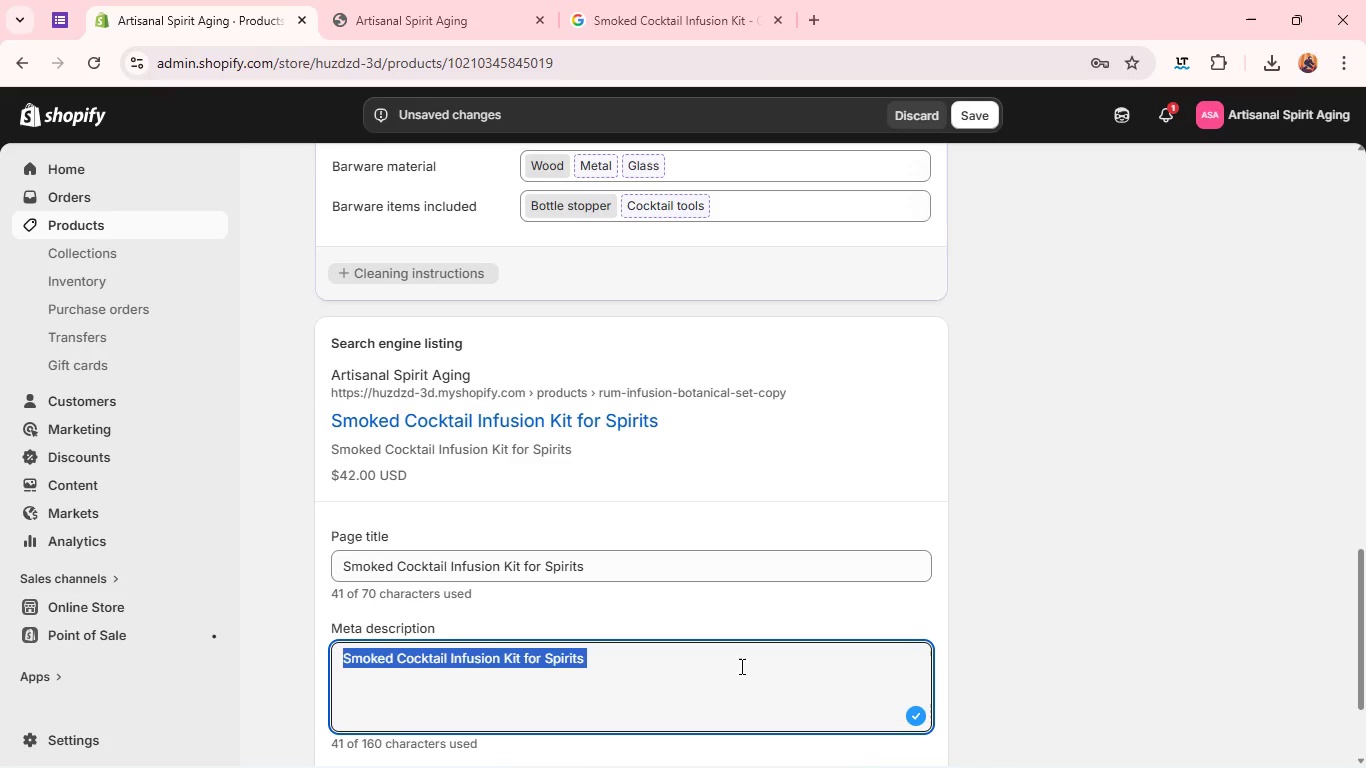 
triple_click([740, 666])
 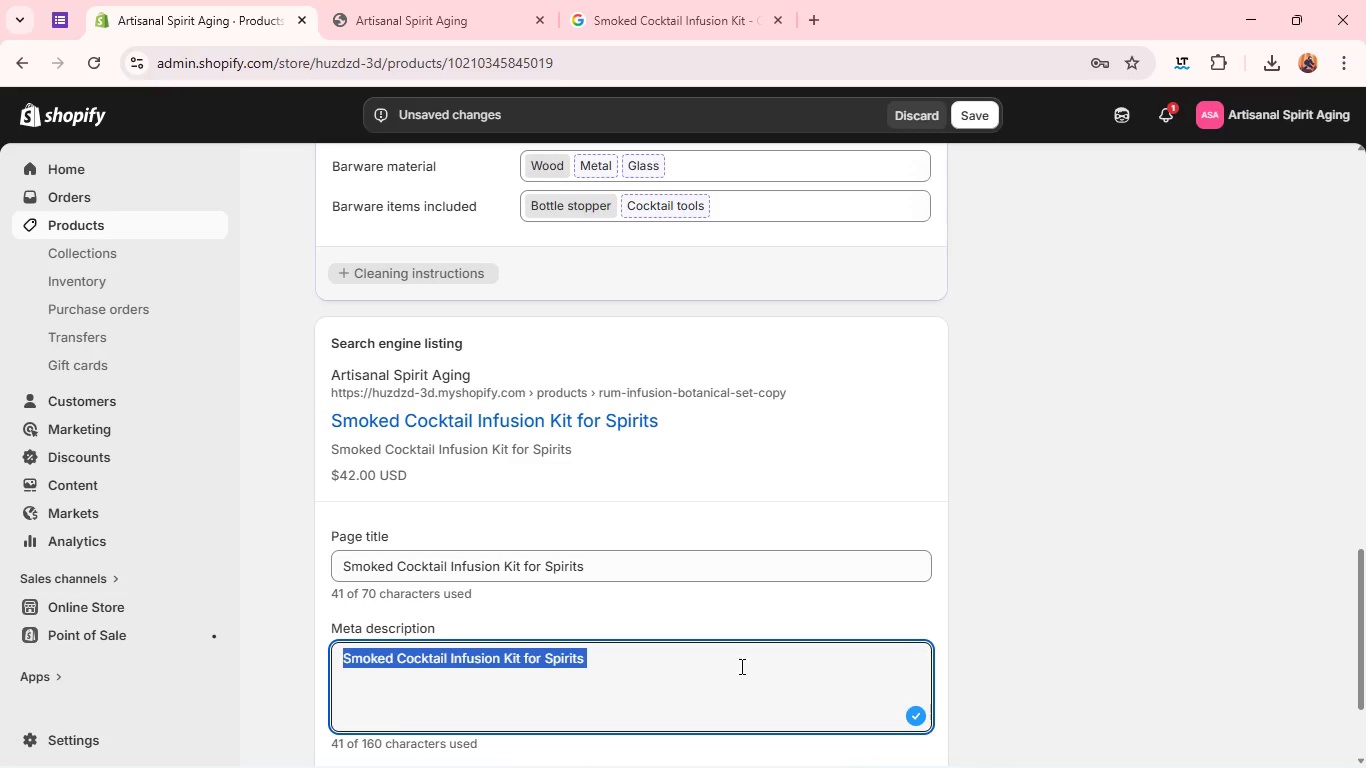 
type(Add rich smoke )
 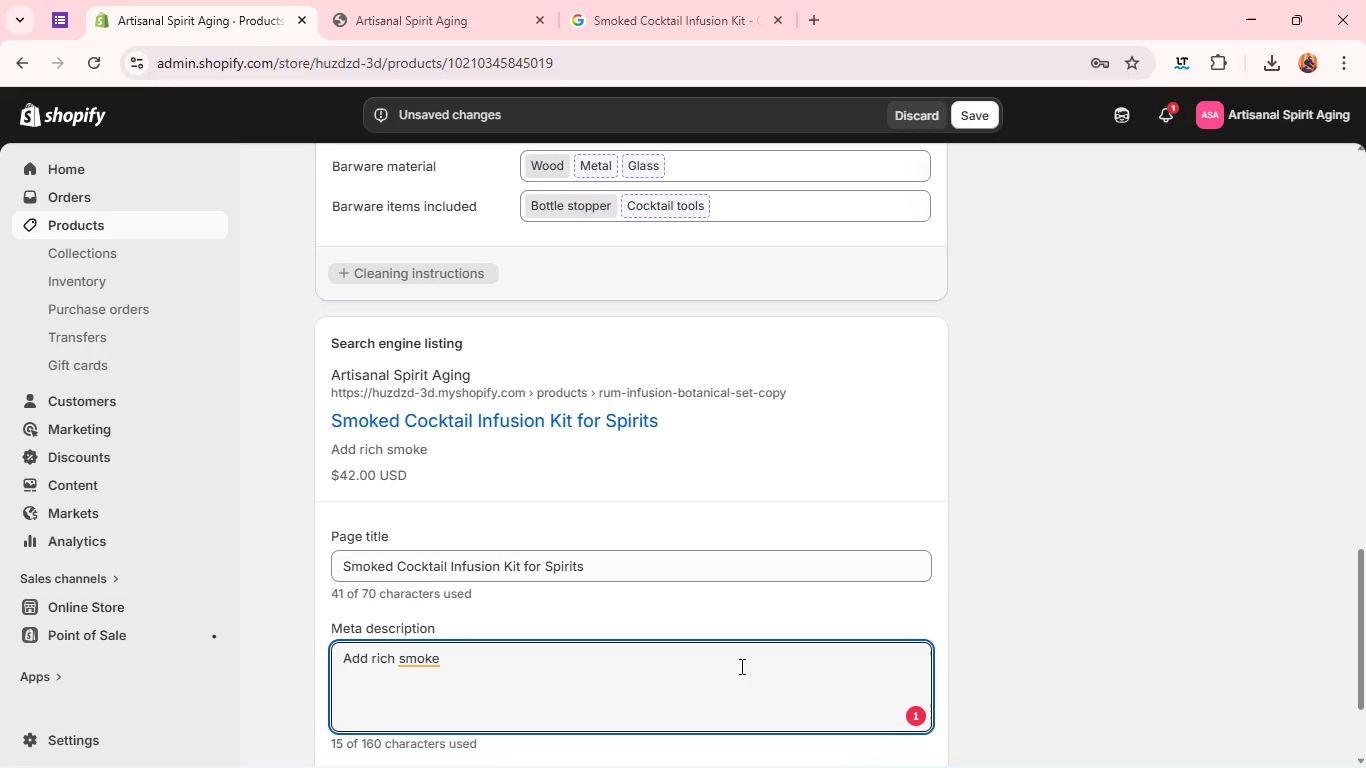 
type(character to cocktails and spirits with a crafted)
key(Backspace)
key(Backspace)
type( infusion kit designed for depth and aroma layering. )
 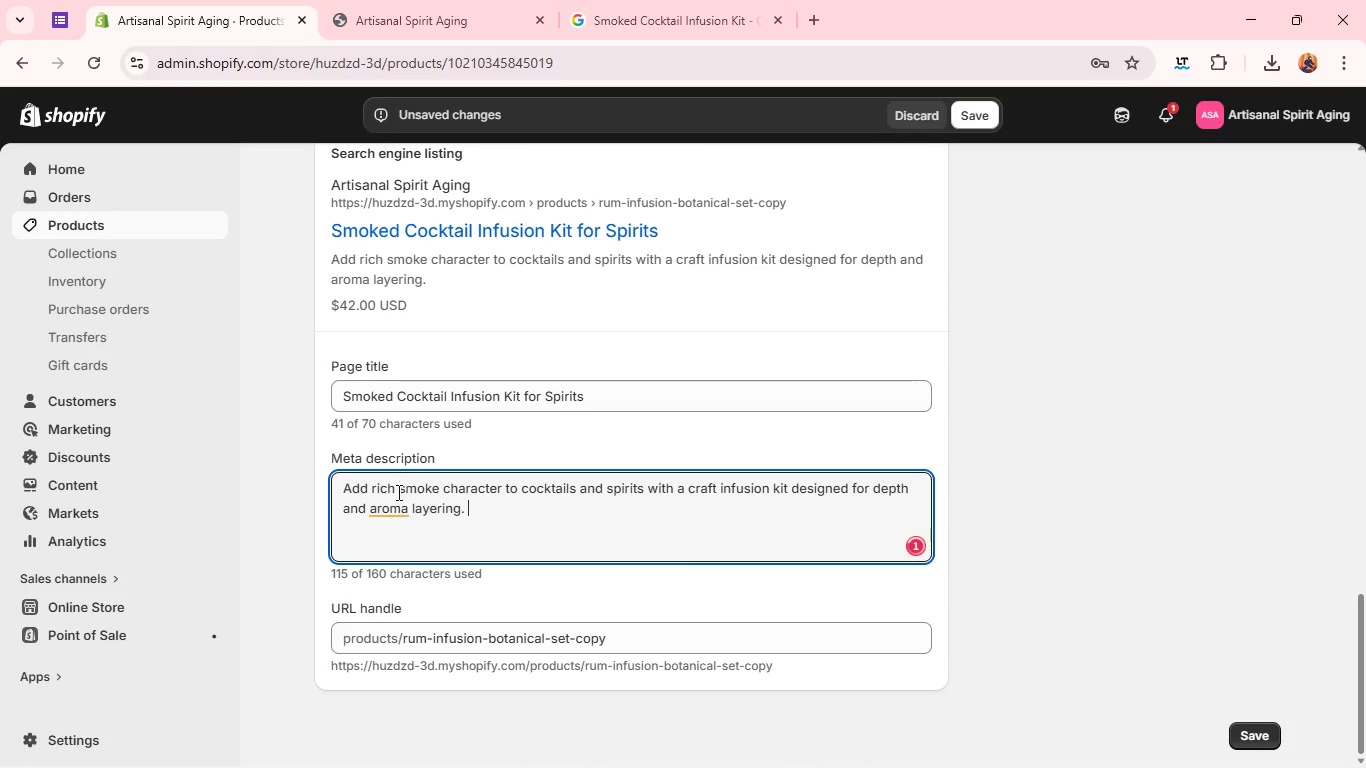 
left_click([395, 500])
 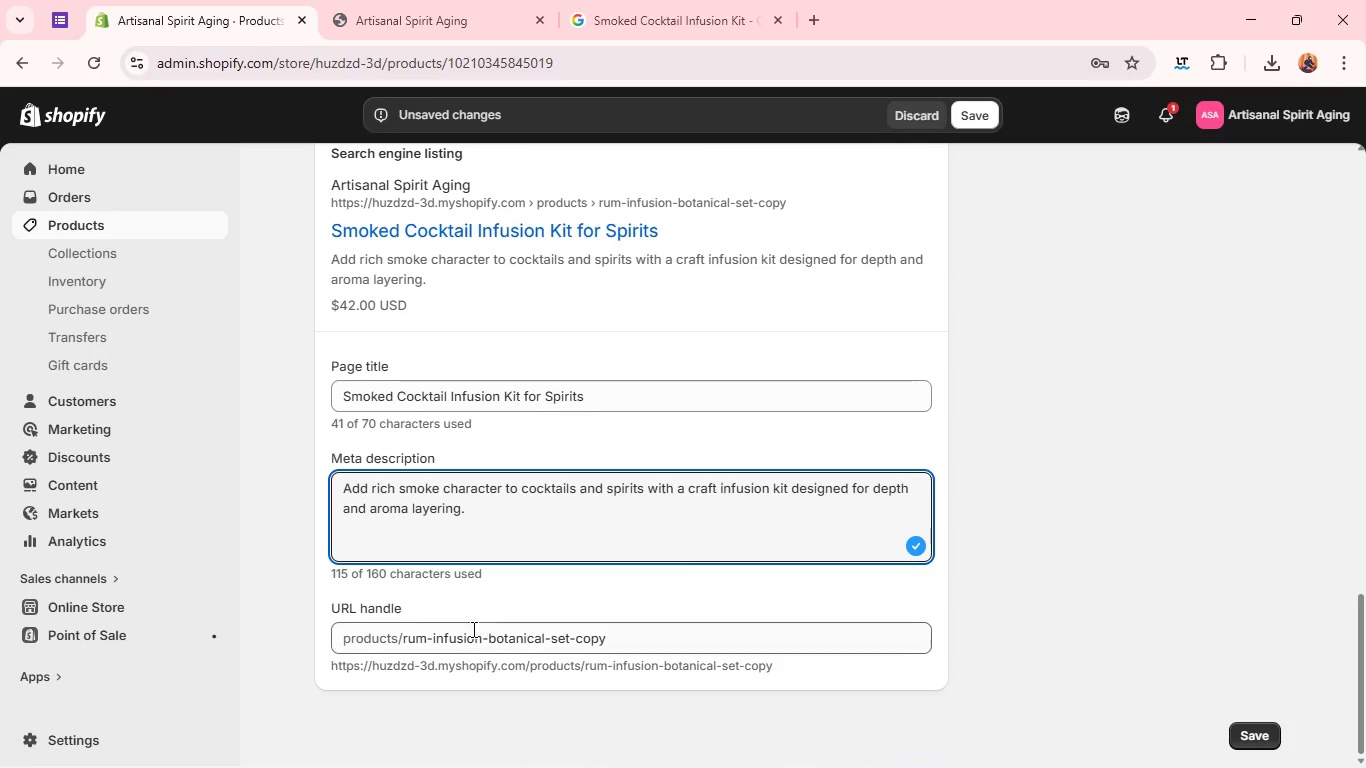 
double_click([469, 634])
 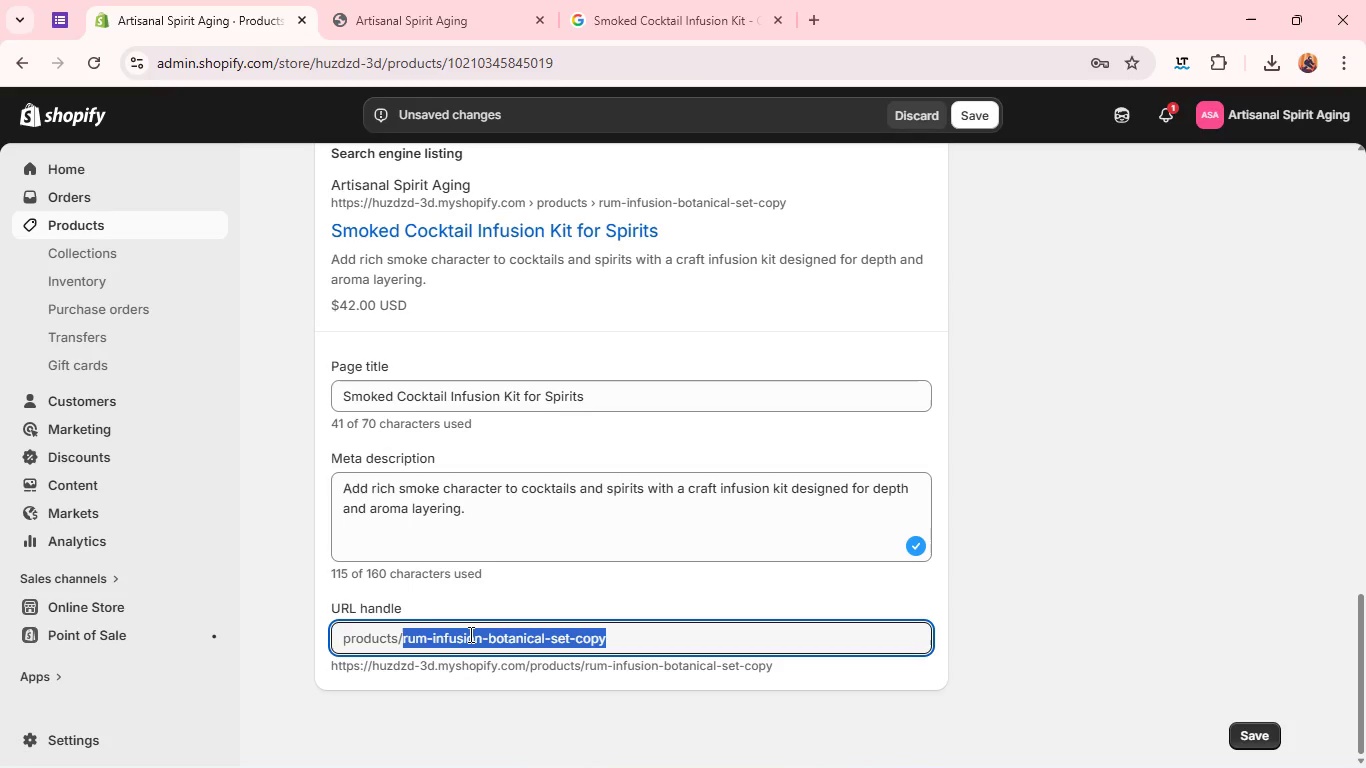 
triple_click([469, 634])
 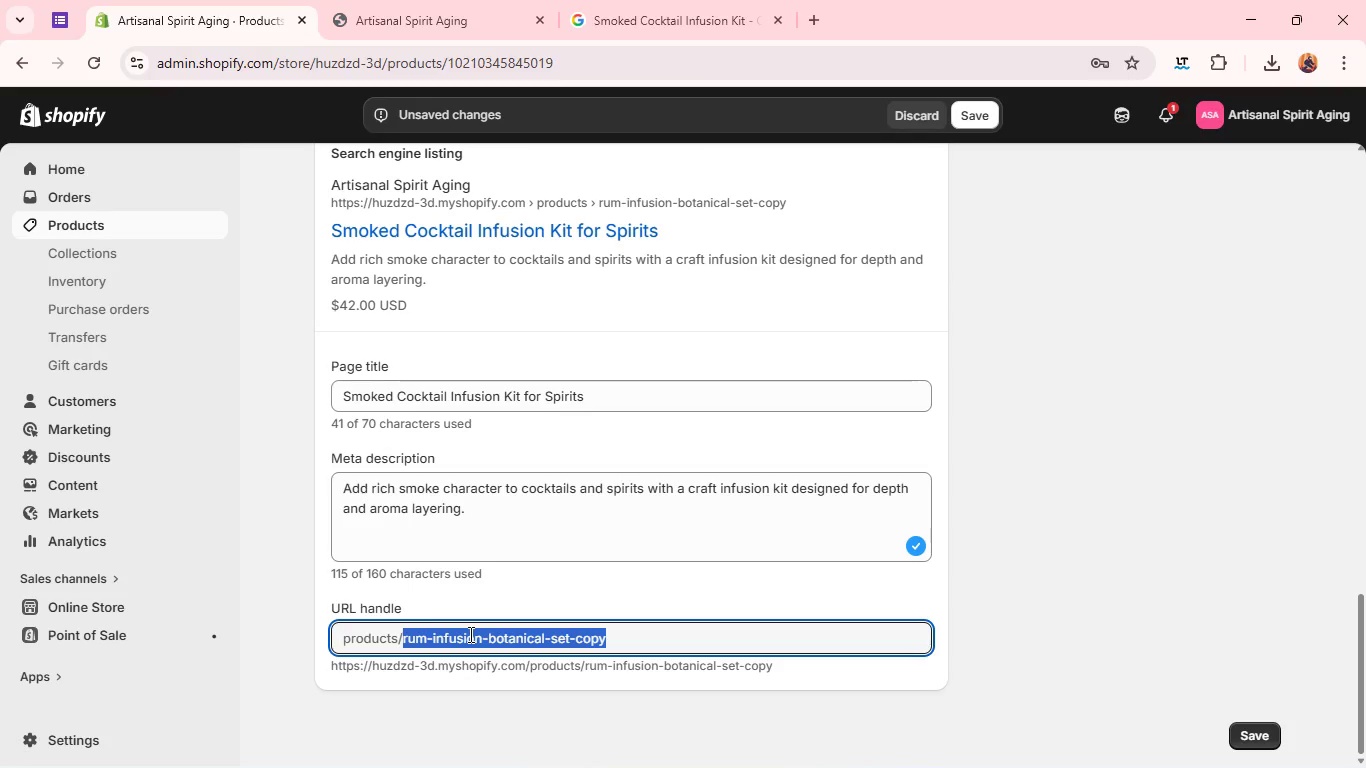 
type(smoked-cocktail-infusion-kit)
 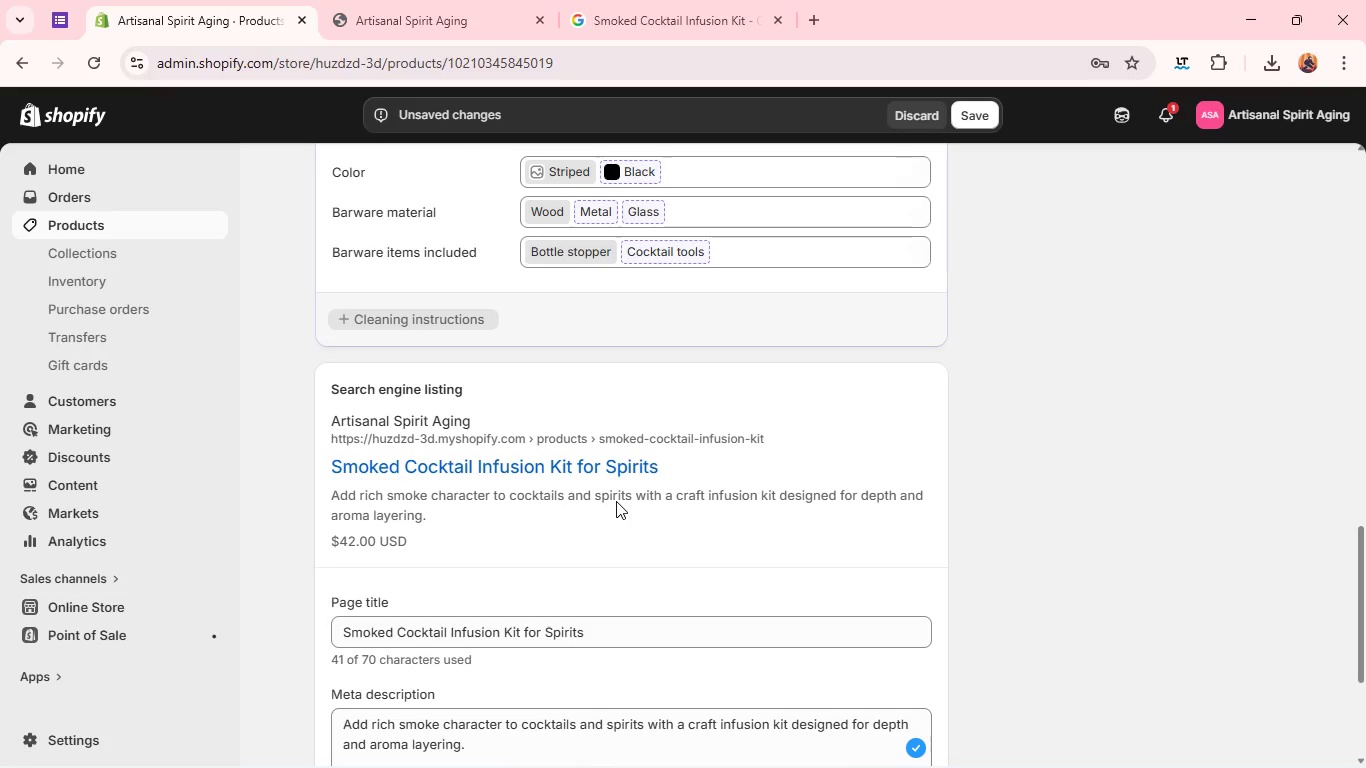 
wait(12.22)
 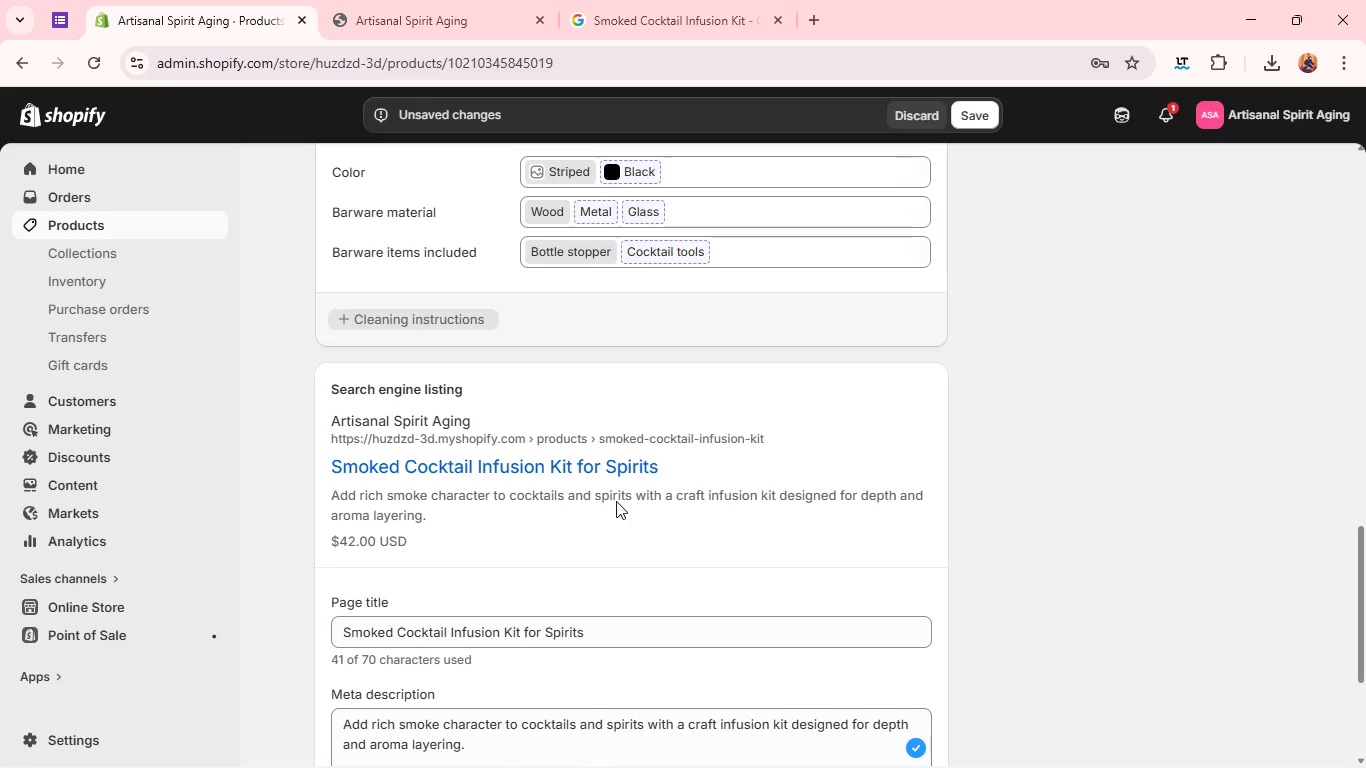 
left_click([1108, 513])
 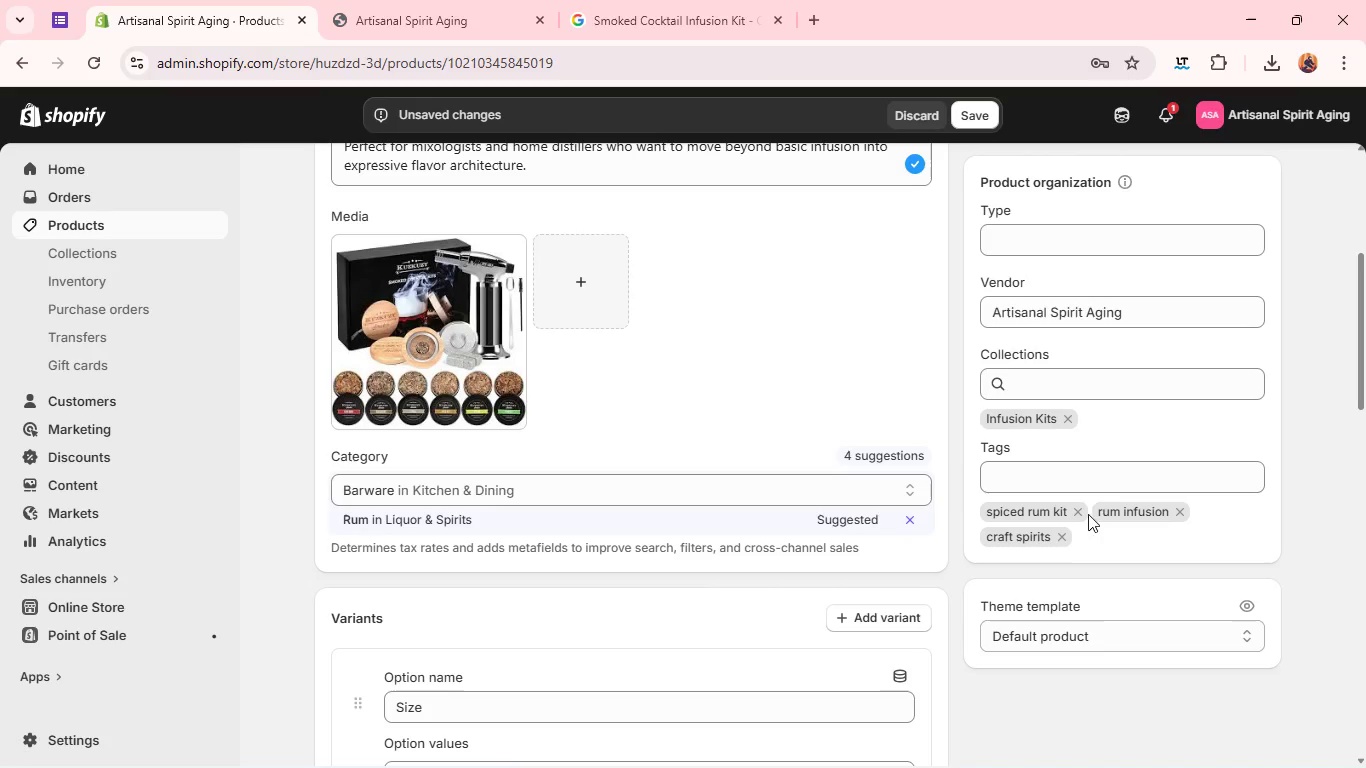 
left_click([1086, 515])
 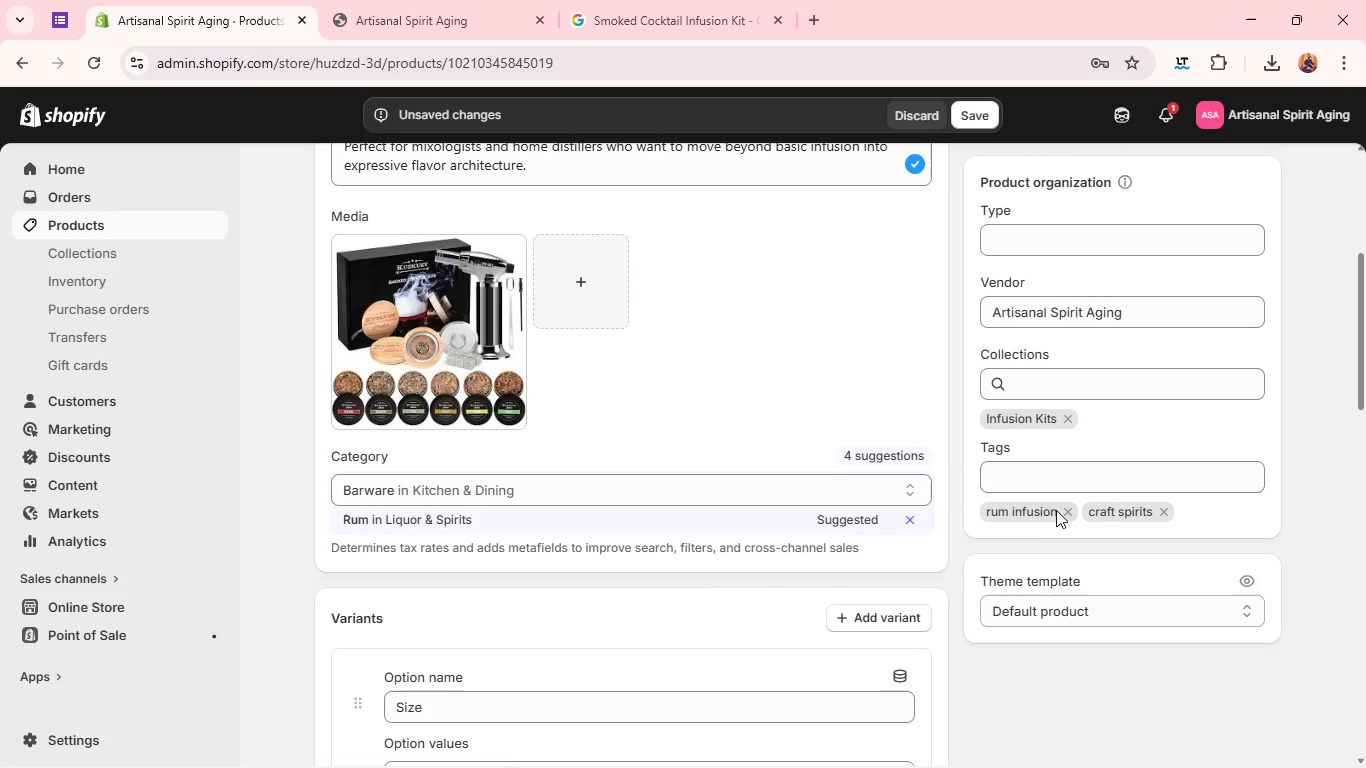 
left_click([1068, 512])
 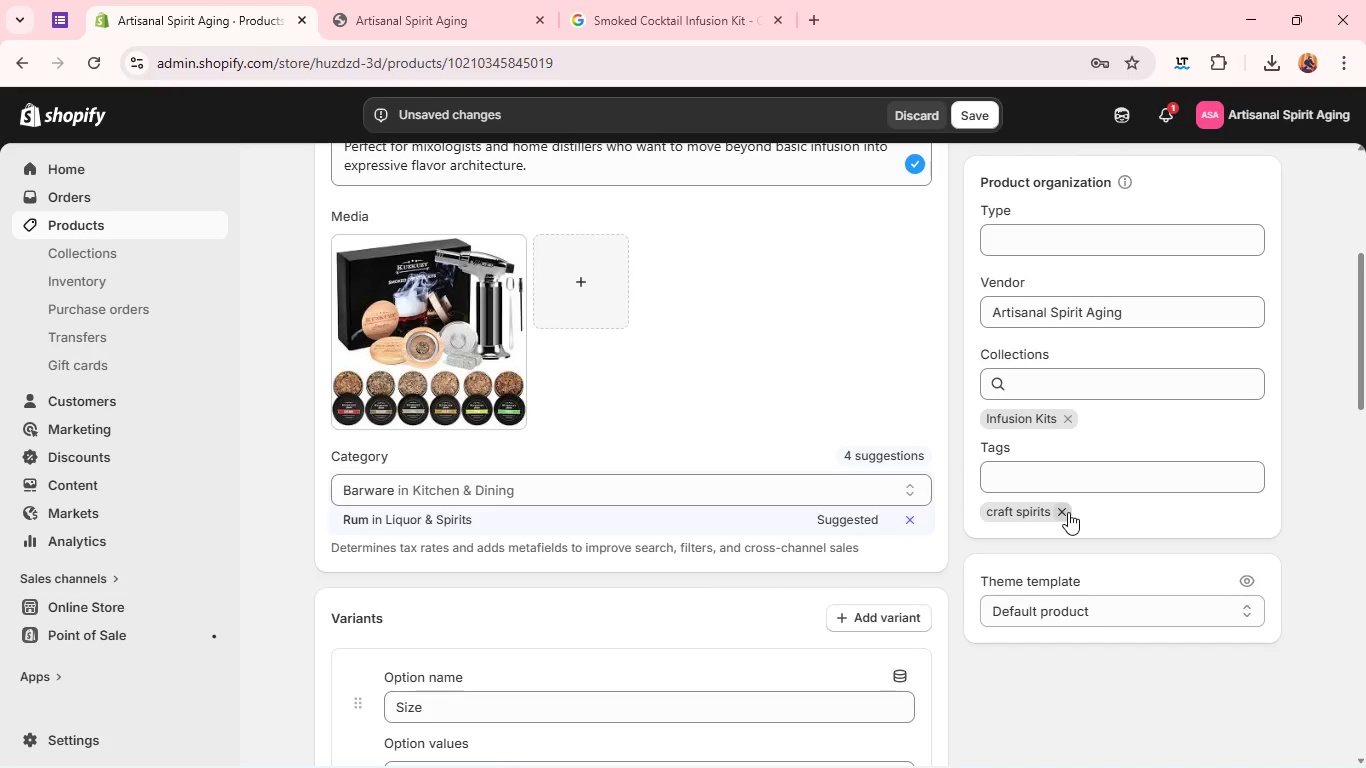 
left_click([1068, 512])
 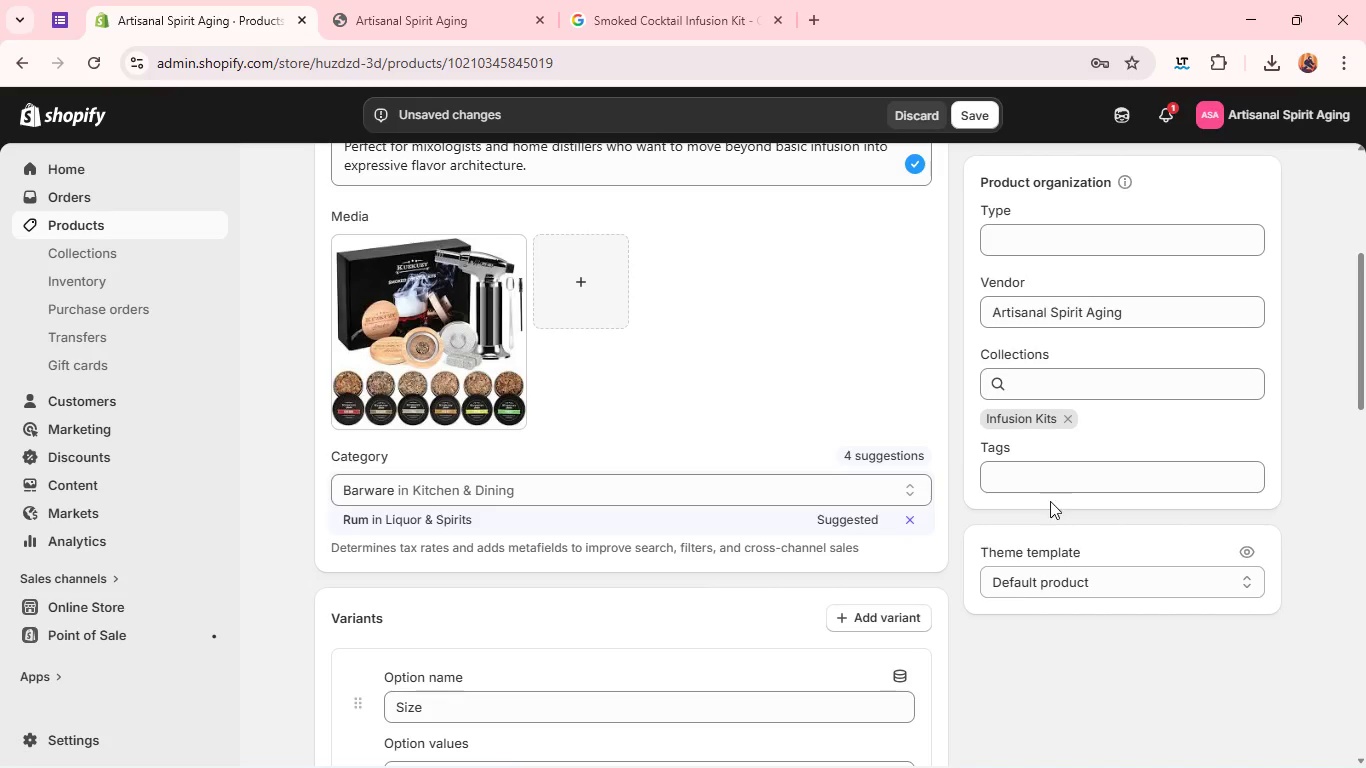 
left_click([1044, 477])
 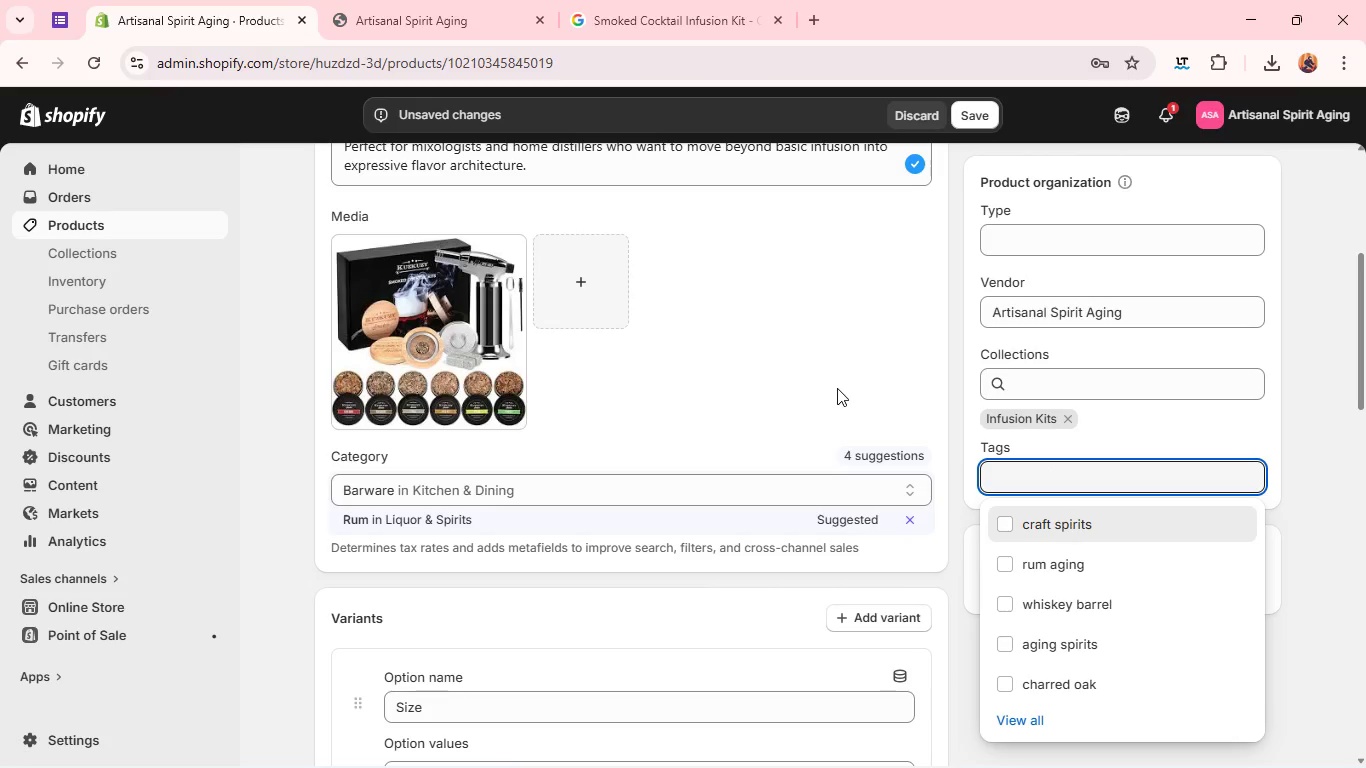 
wait(8.2)
 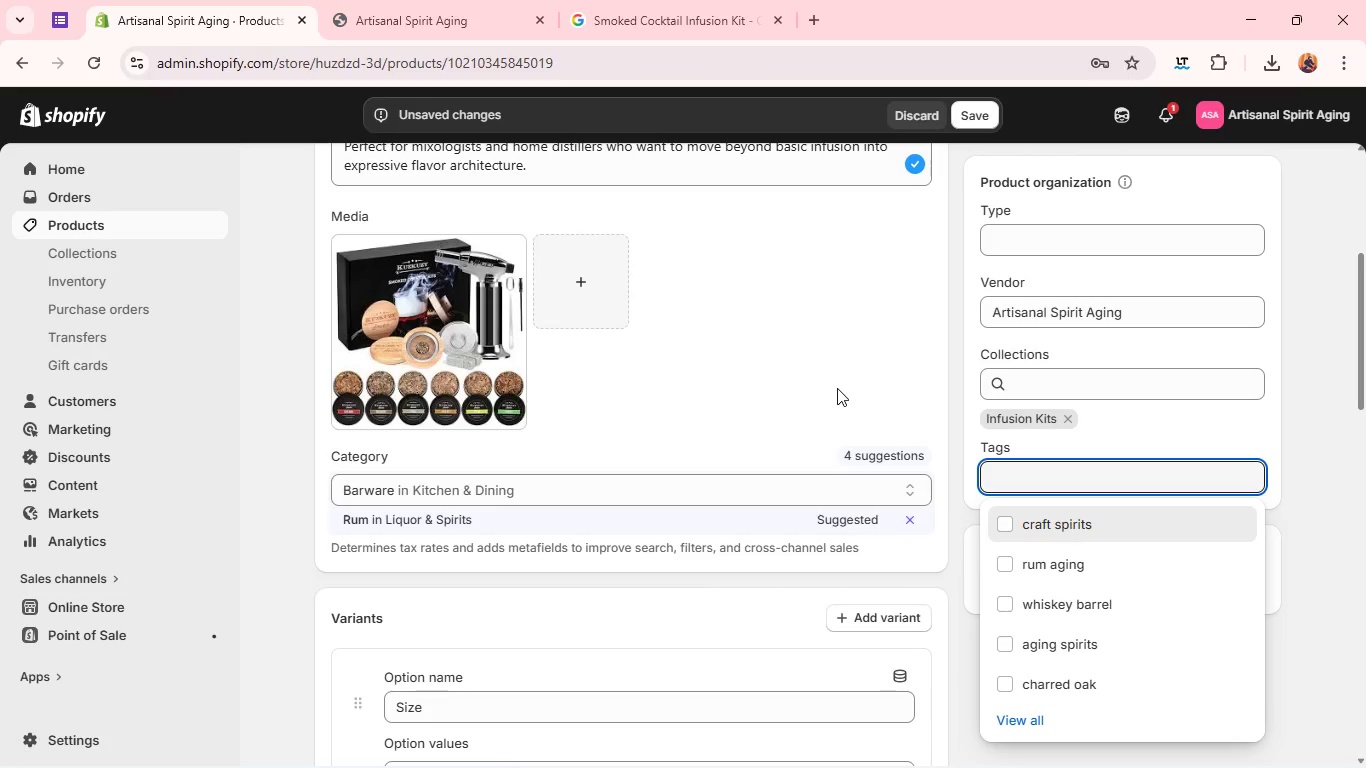 
type(smoke )
key(Backspace)
type(e)
key(Backspace)
type(d kit)
 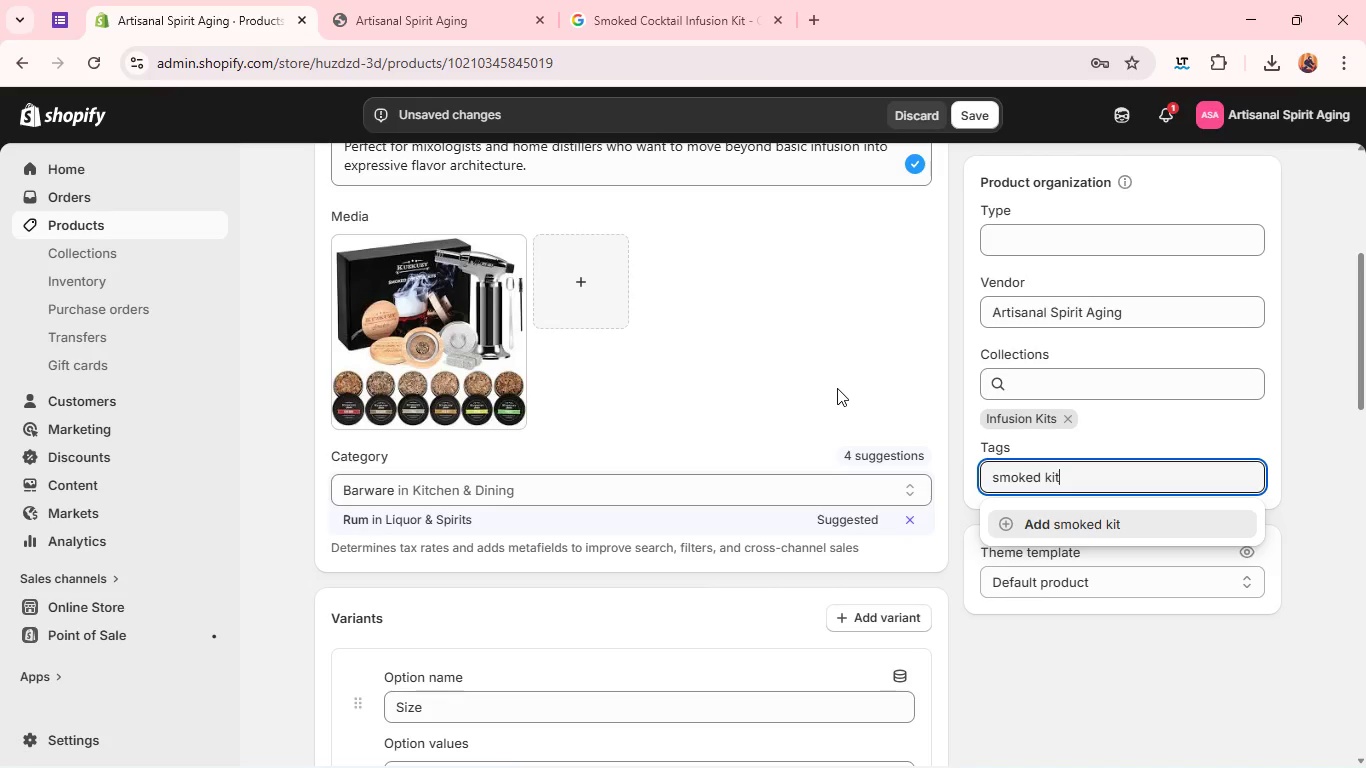 
key(Enter)
 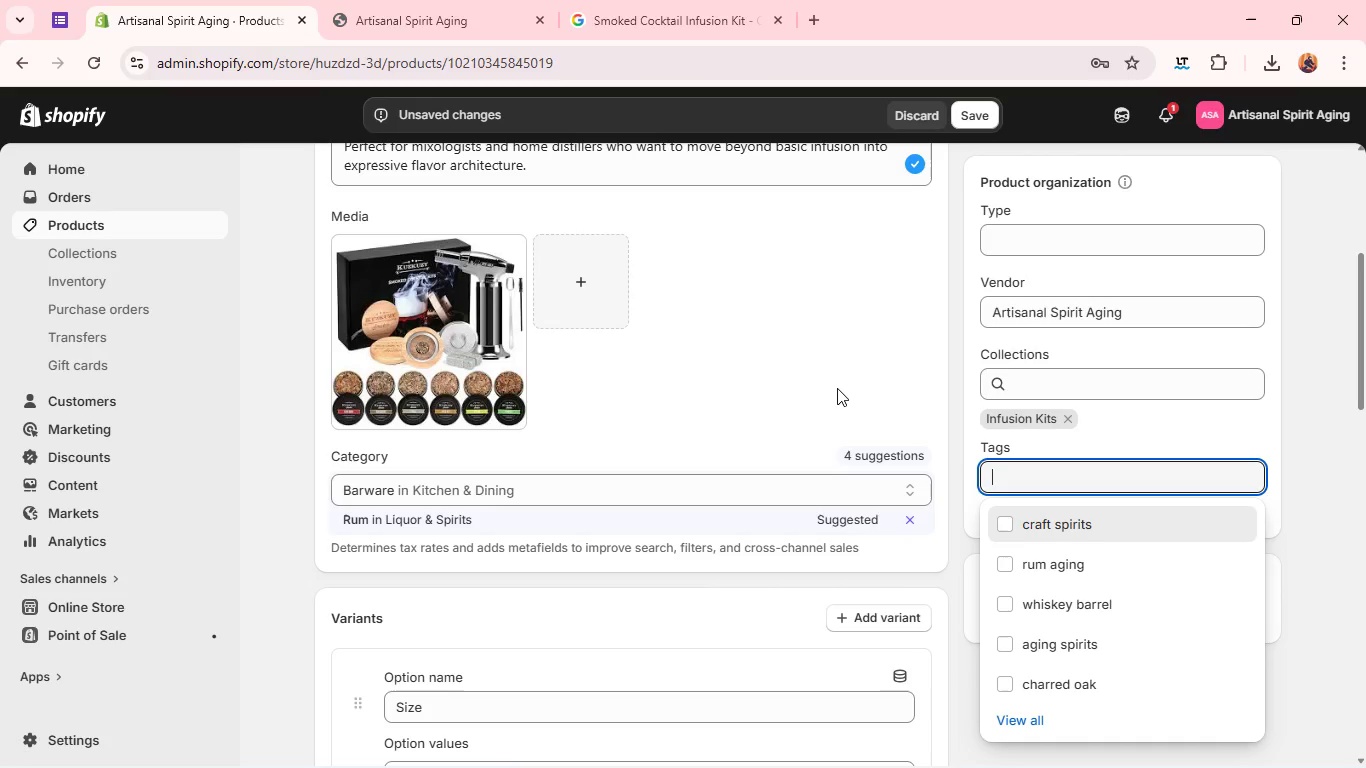 
type(mixologi)
key(Backspace)
type(gy tools)
 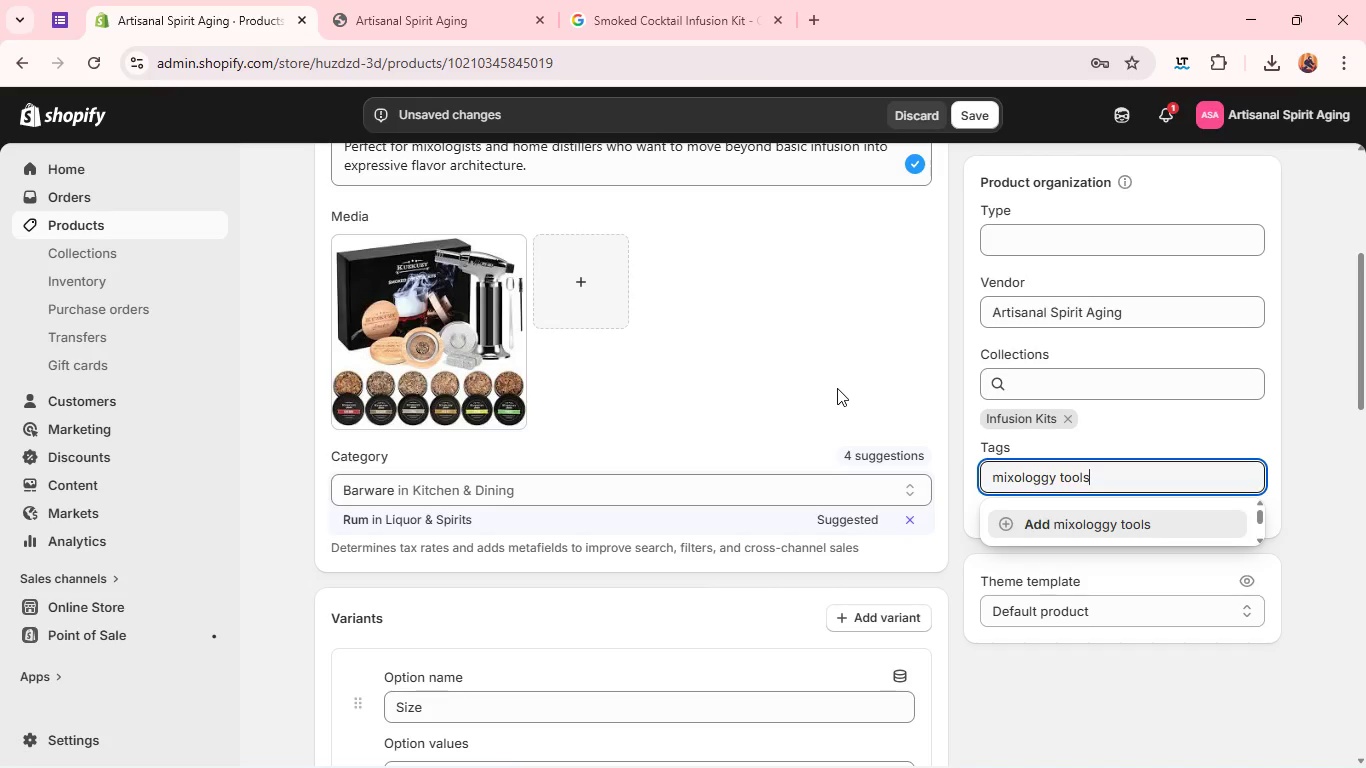 
key(Enter)
 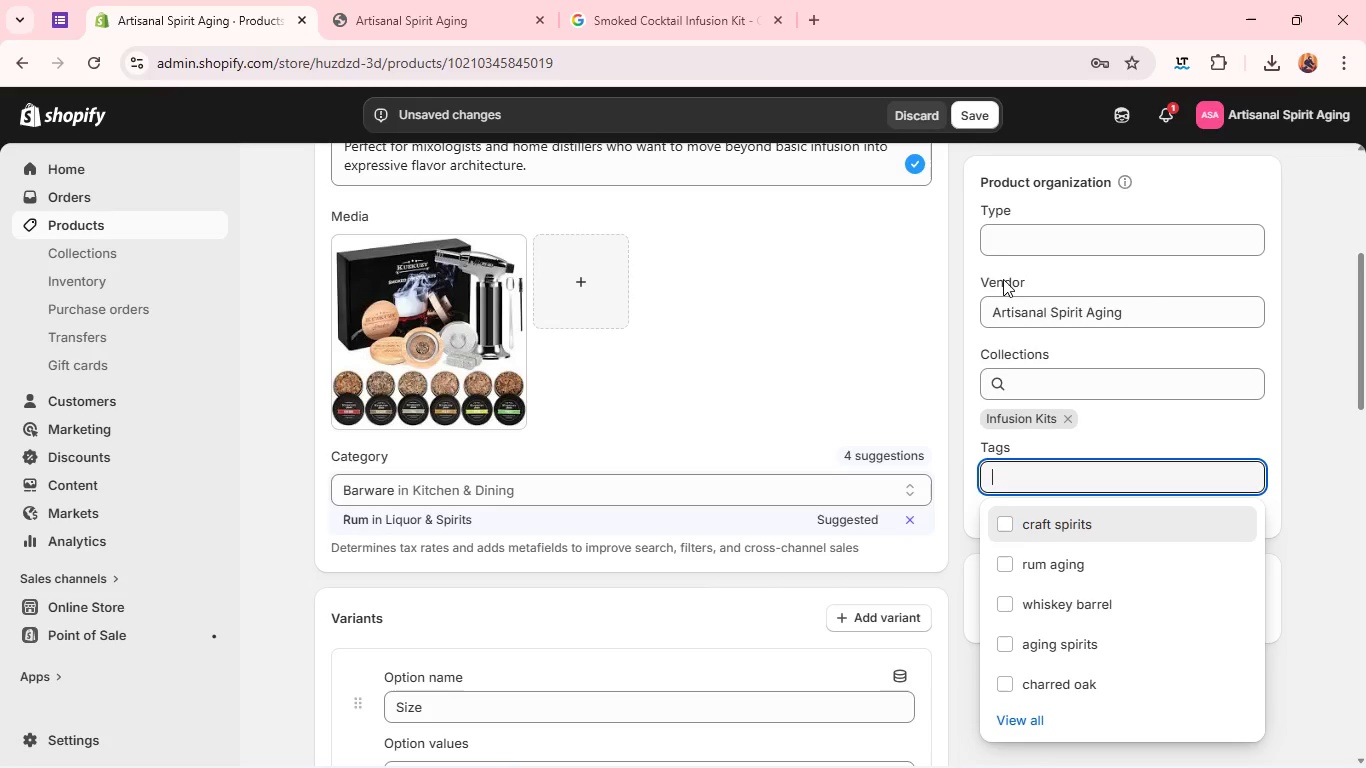 
left_click([897, 300])
 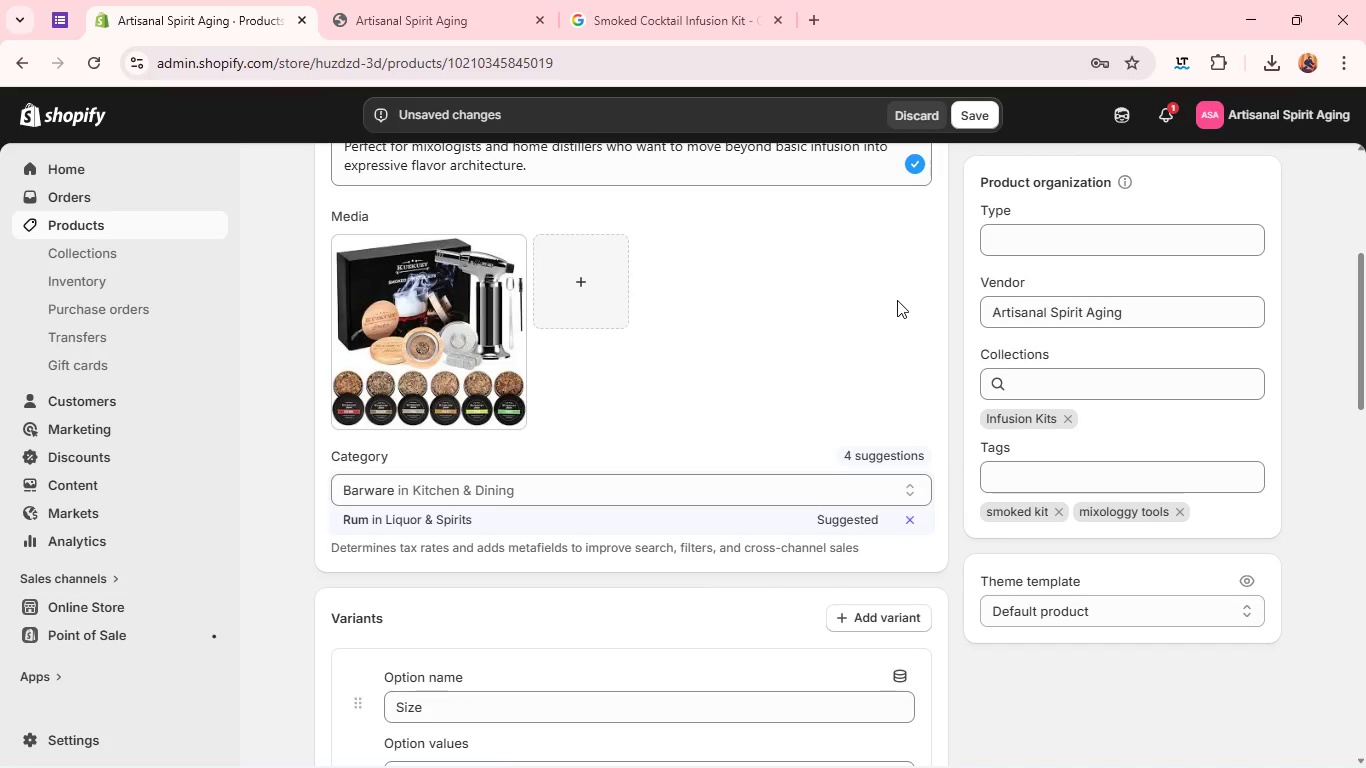 
wait(8.42)
 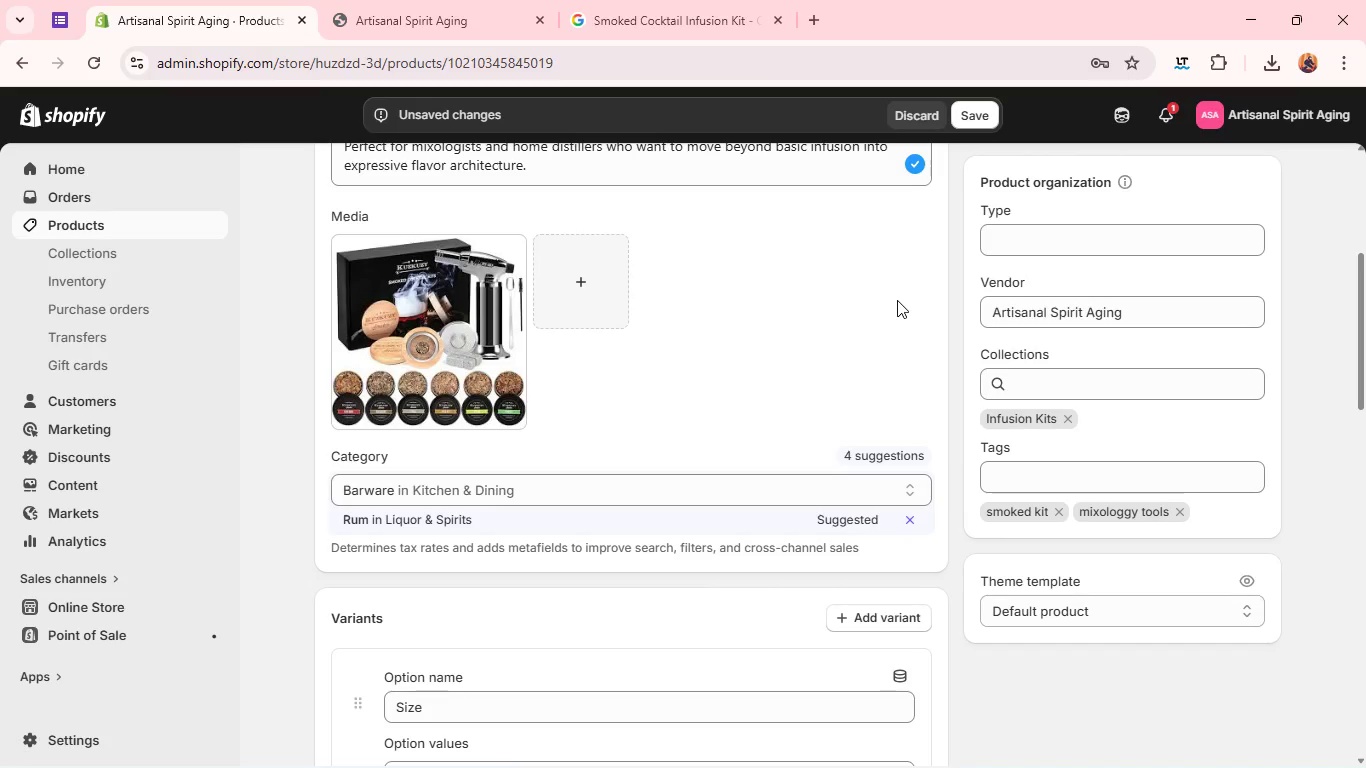 
left_click([1059, 508])
 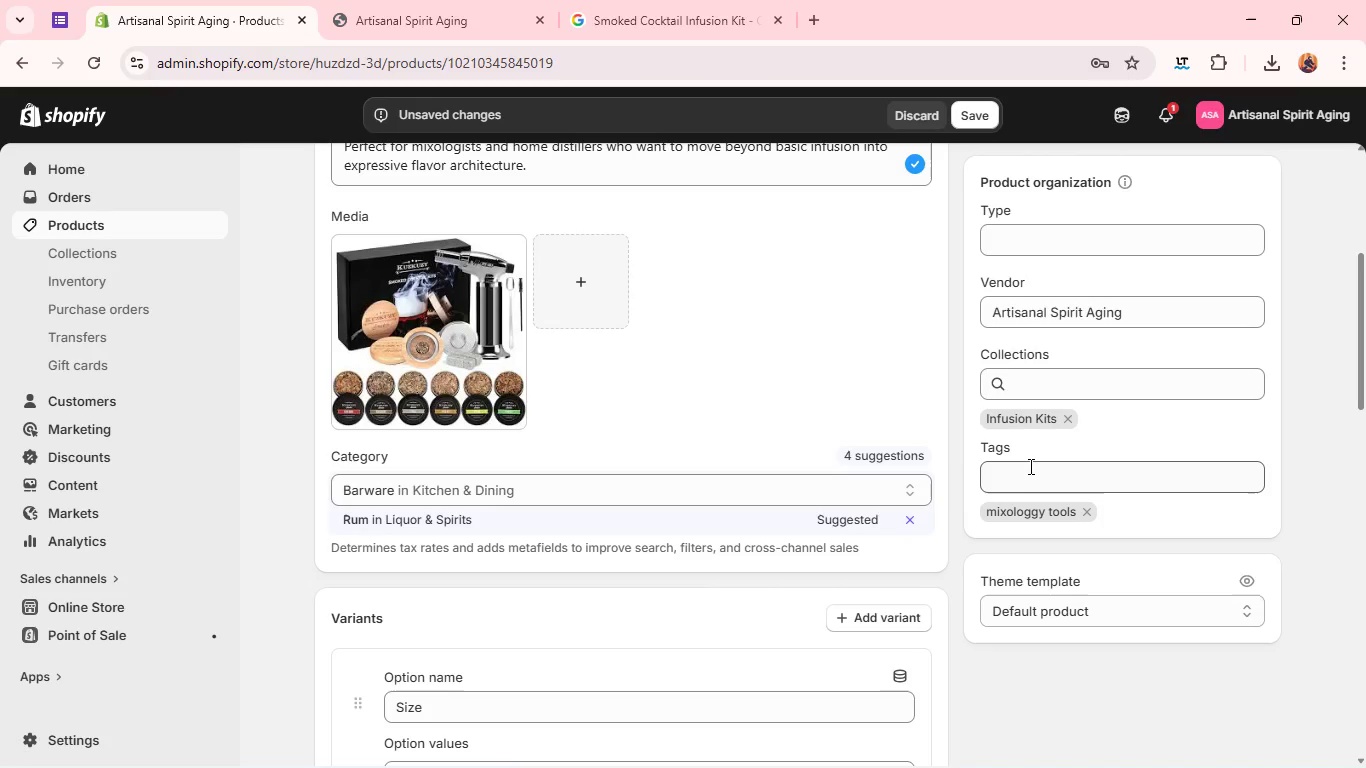 
left_click([1030, 465])
 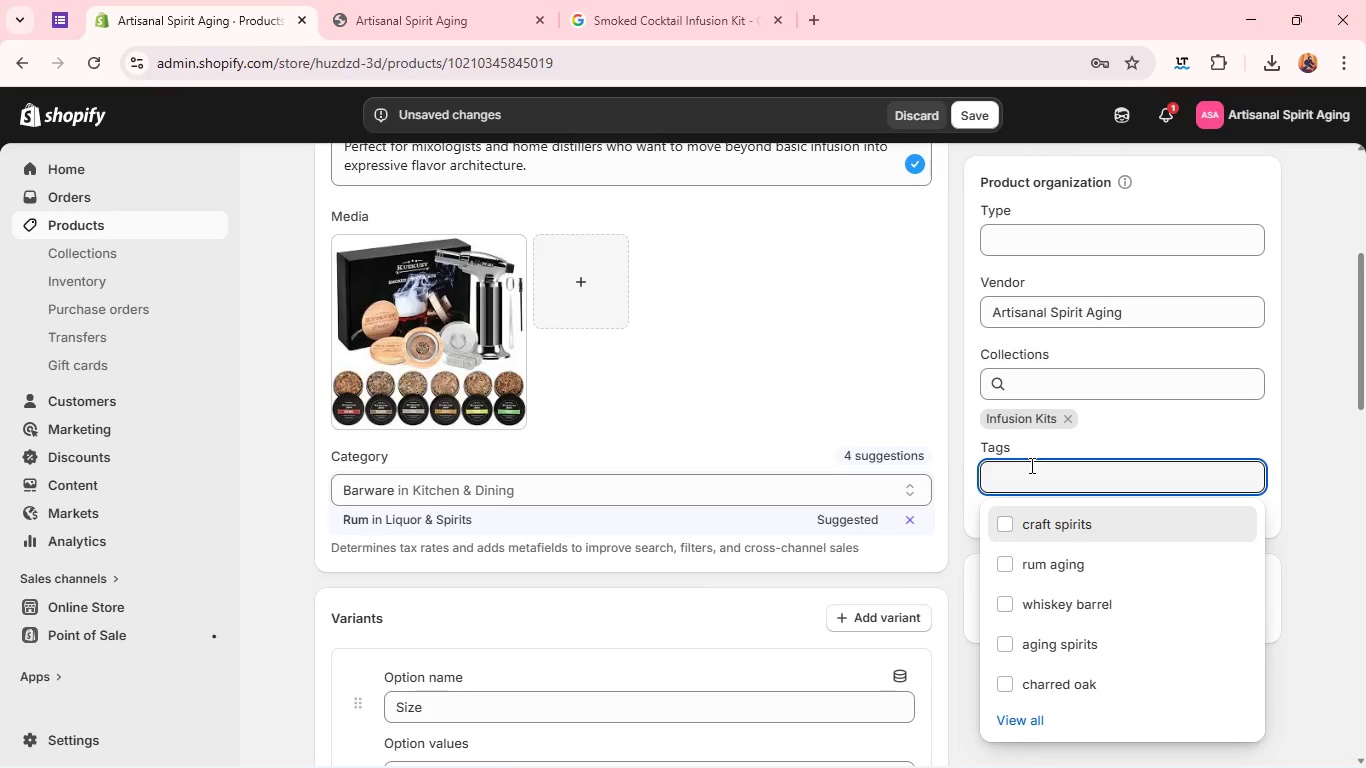 
type(whiskey smoke jit)
key(Backspace)
key(Backspace)
key(Backspace)
type(kit)
 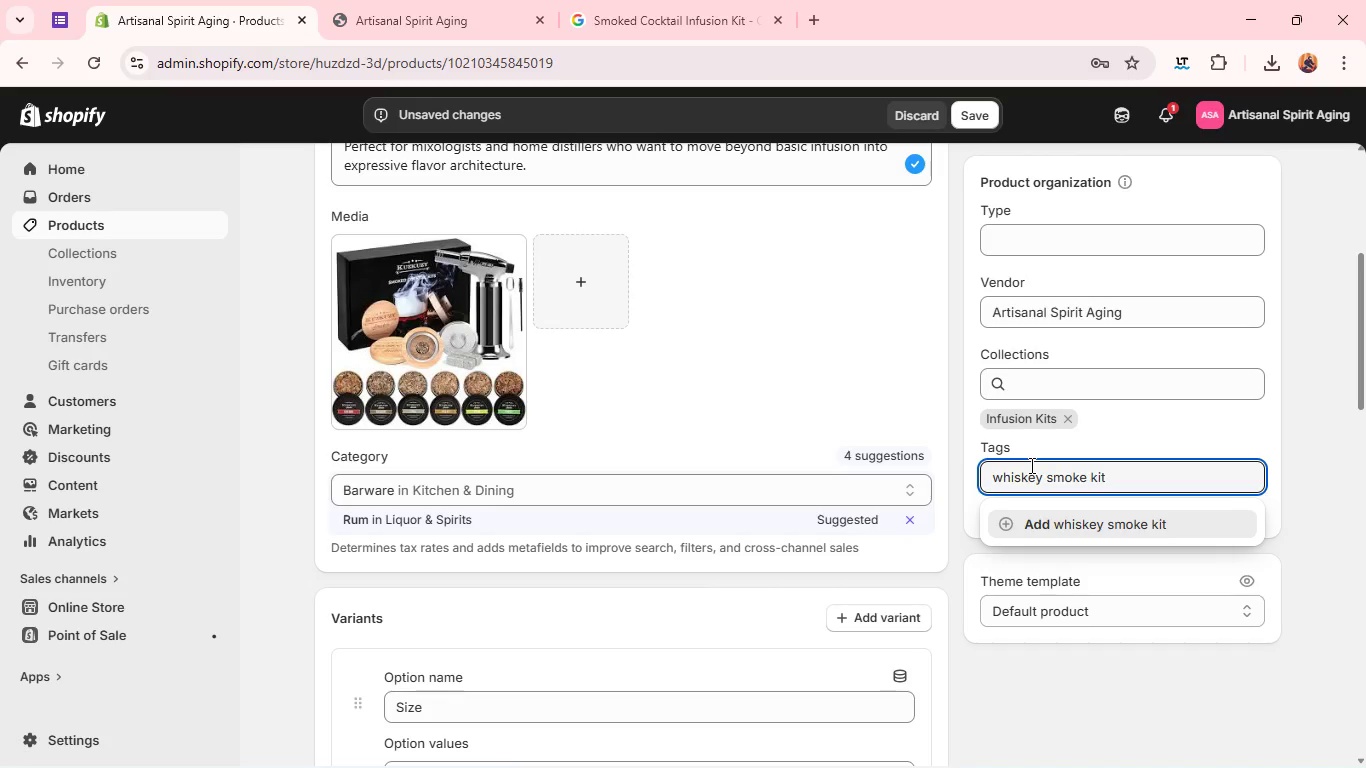 
key(Enter)
 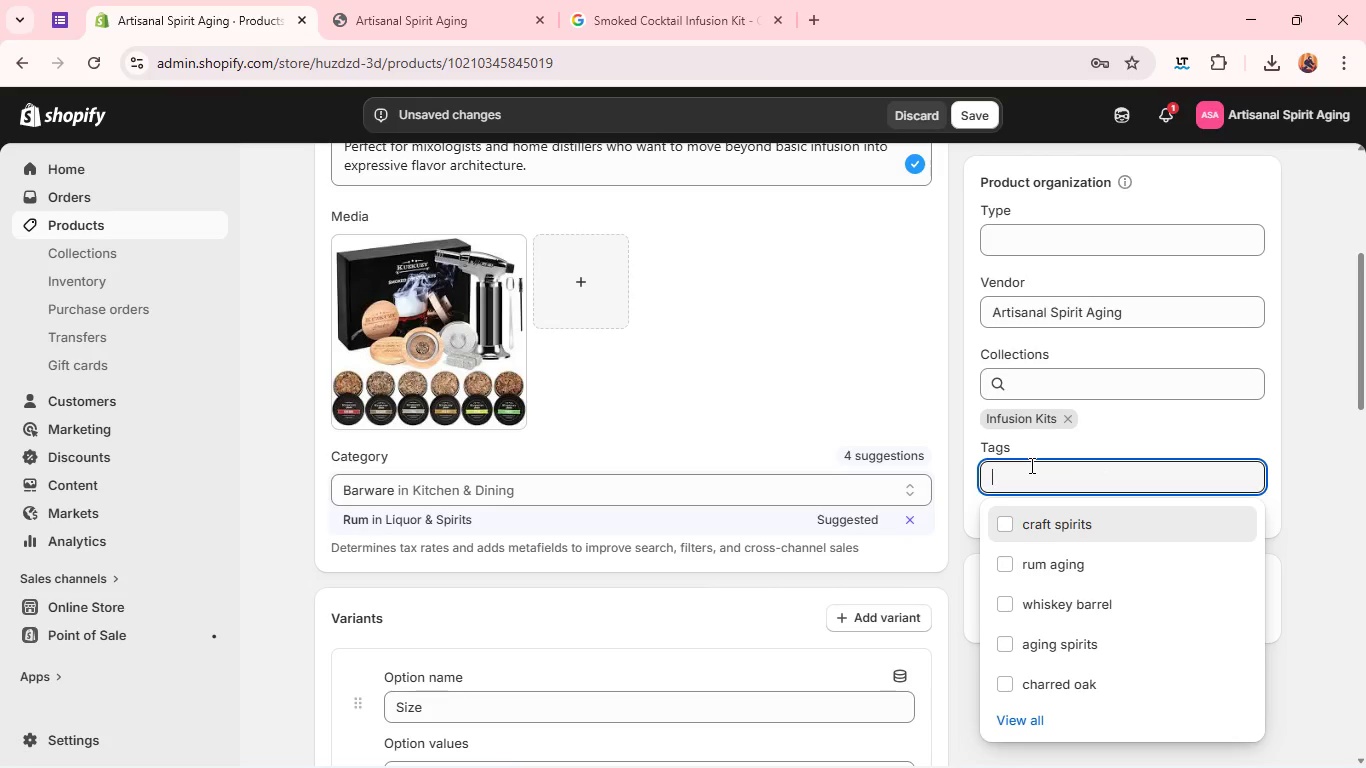 
type(infusion smoke)
 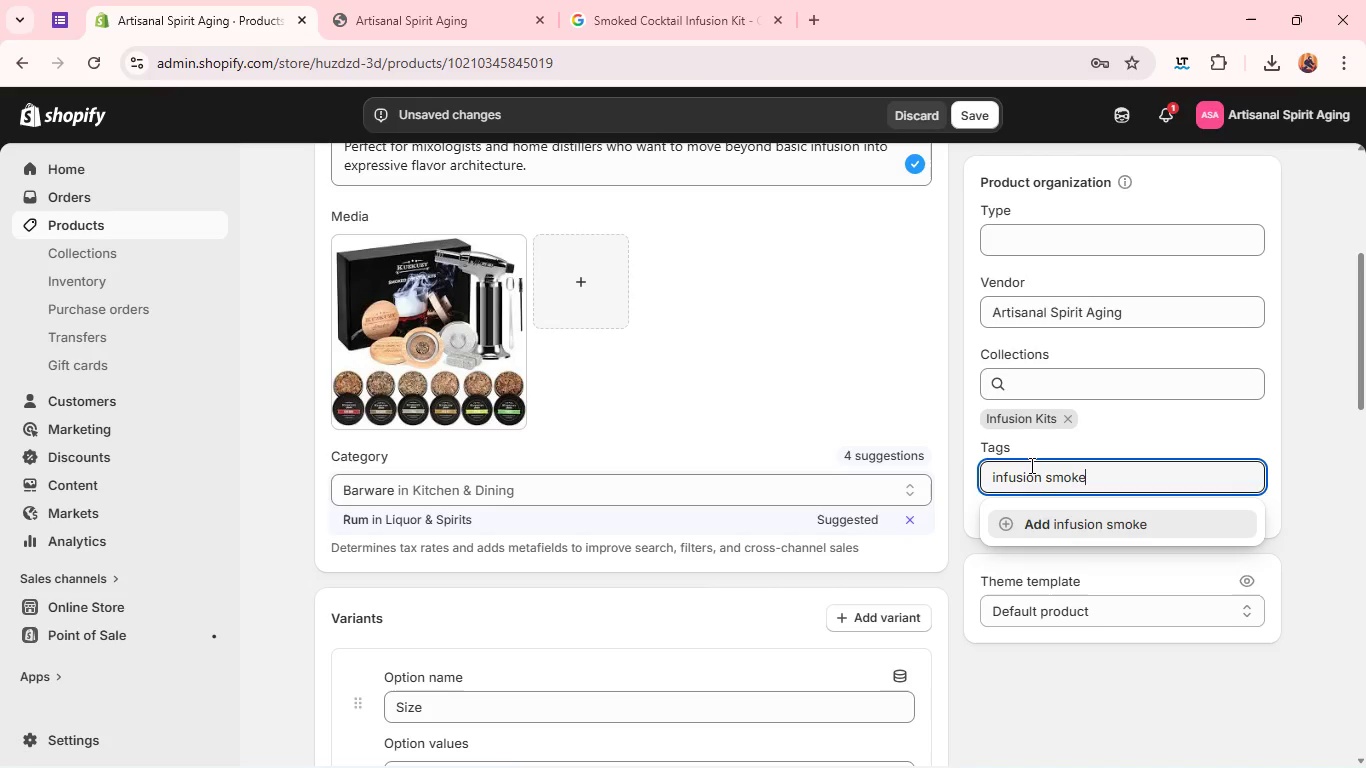 
key(Enter)
 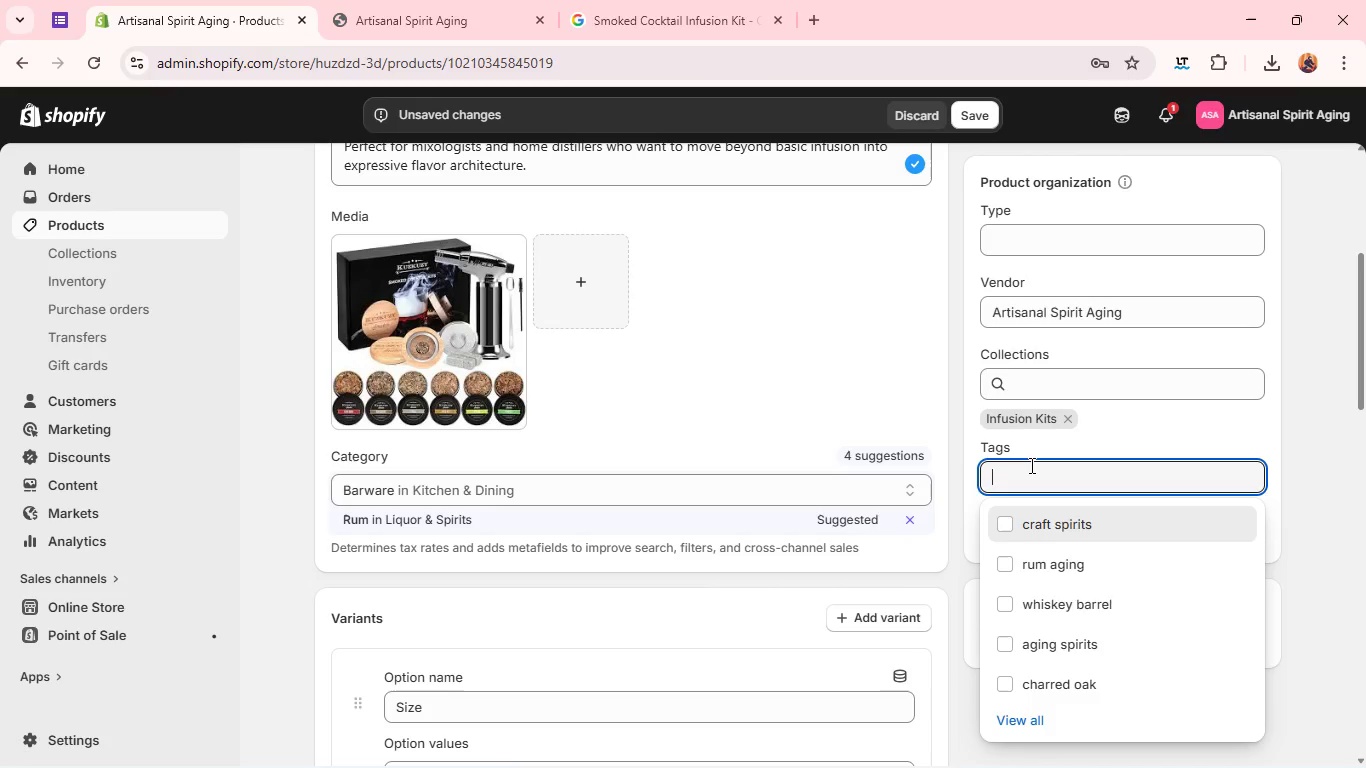 
type(smoked cocktails)
 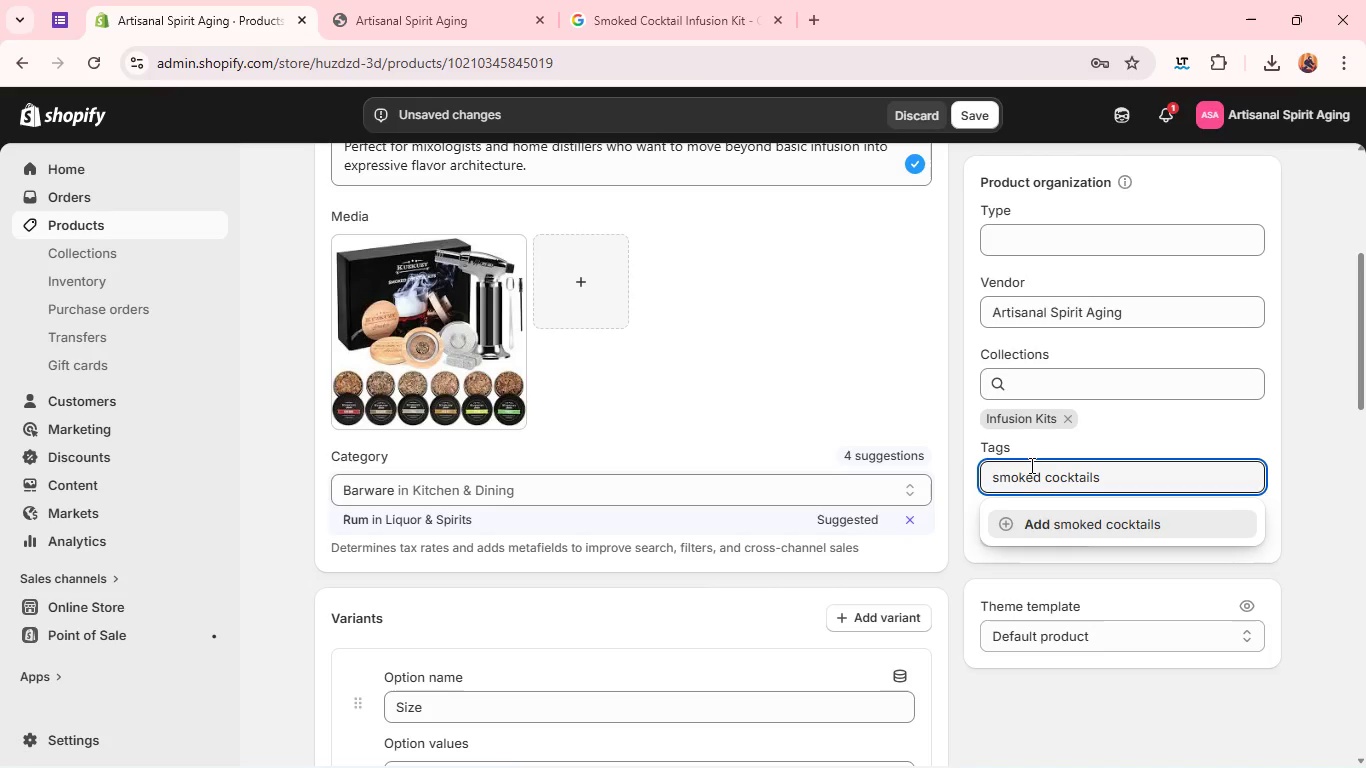 
key(Enter)
 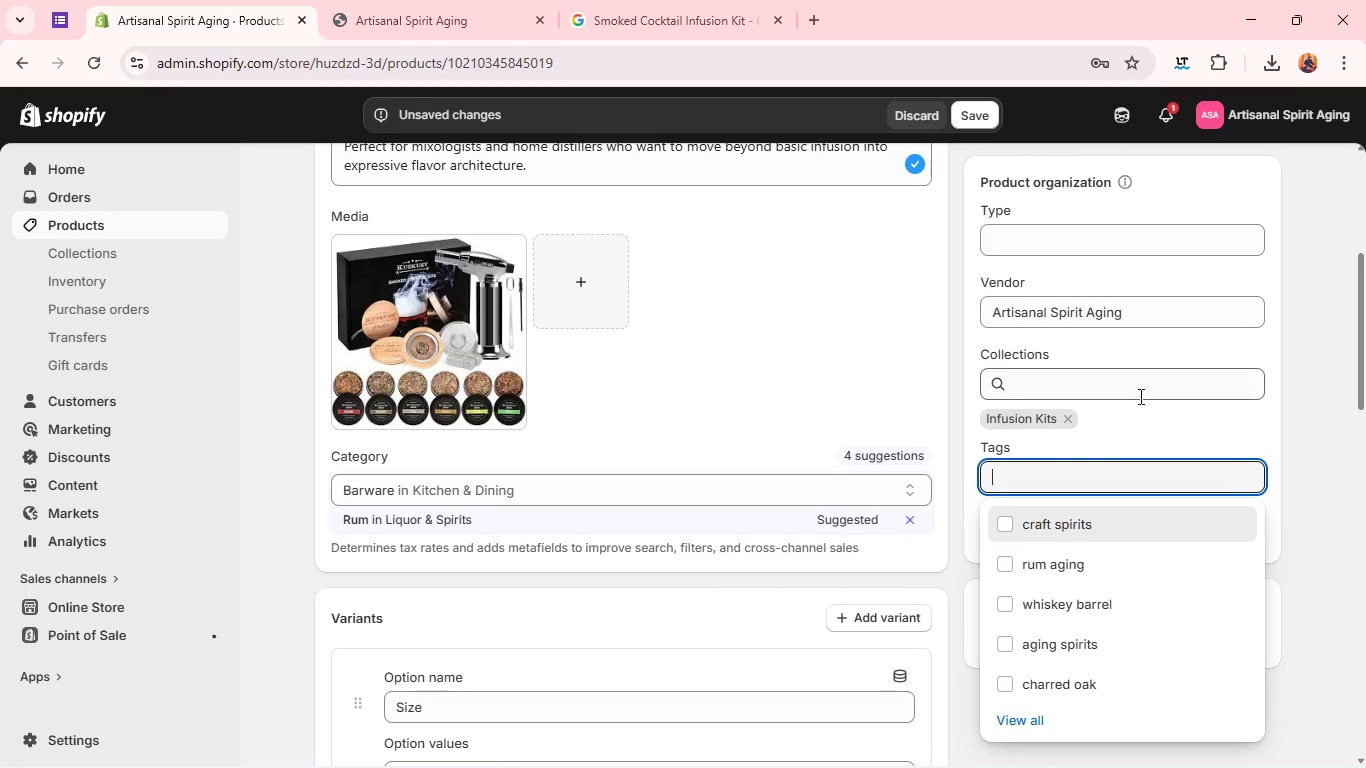 
left_click([1151, 402])
 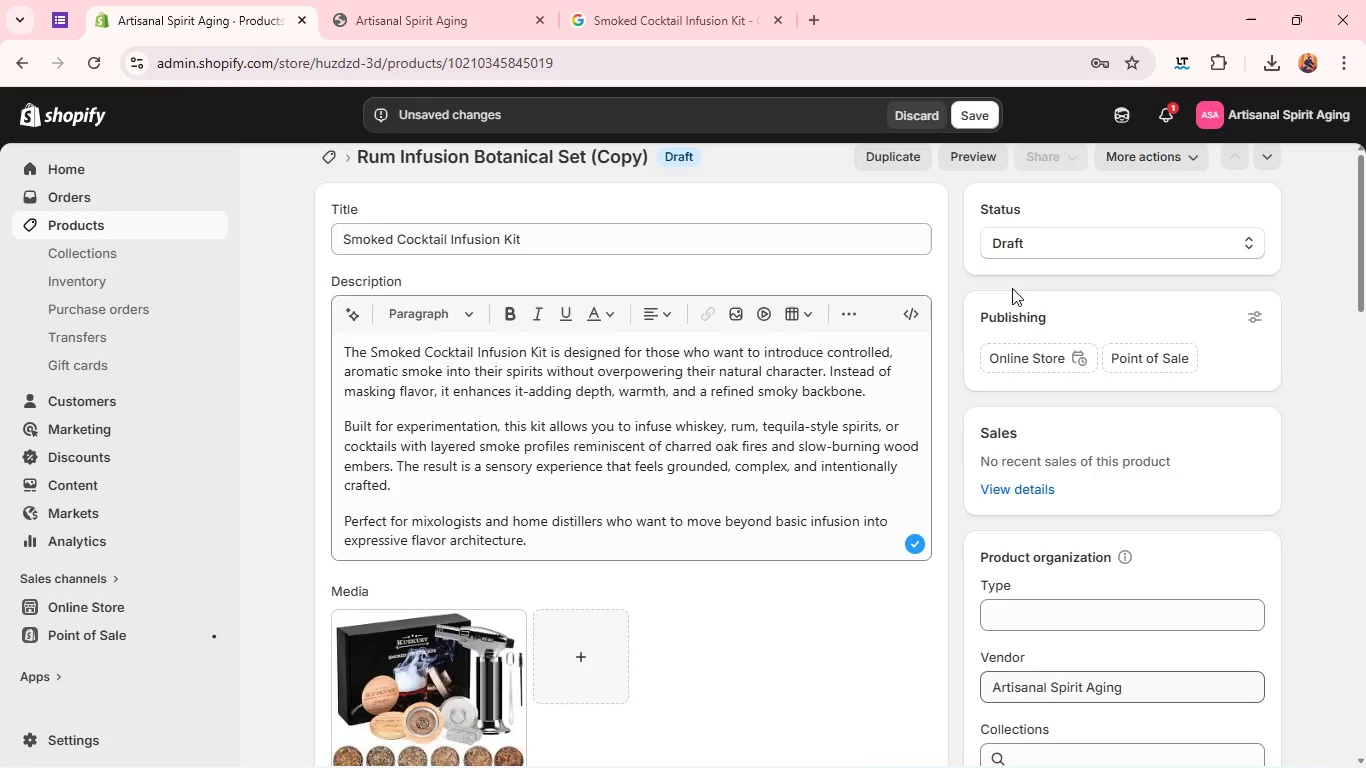 
wait(5.88)
 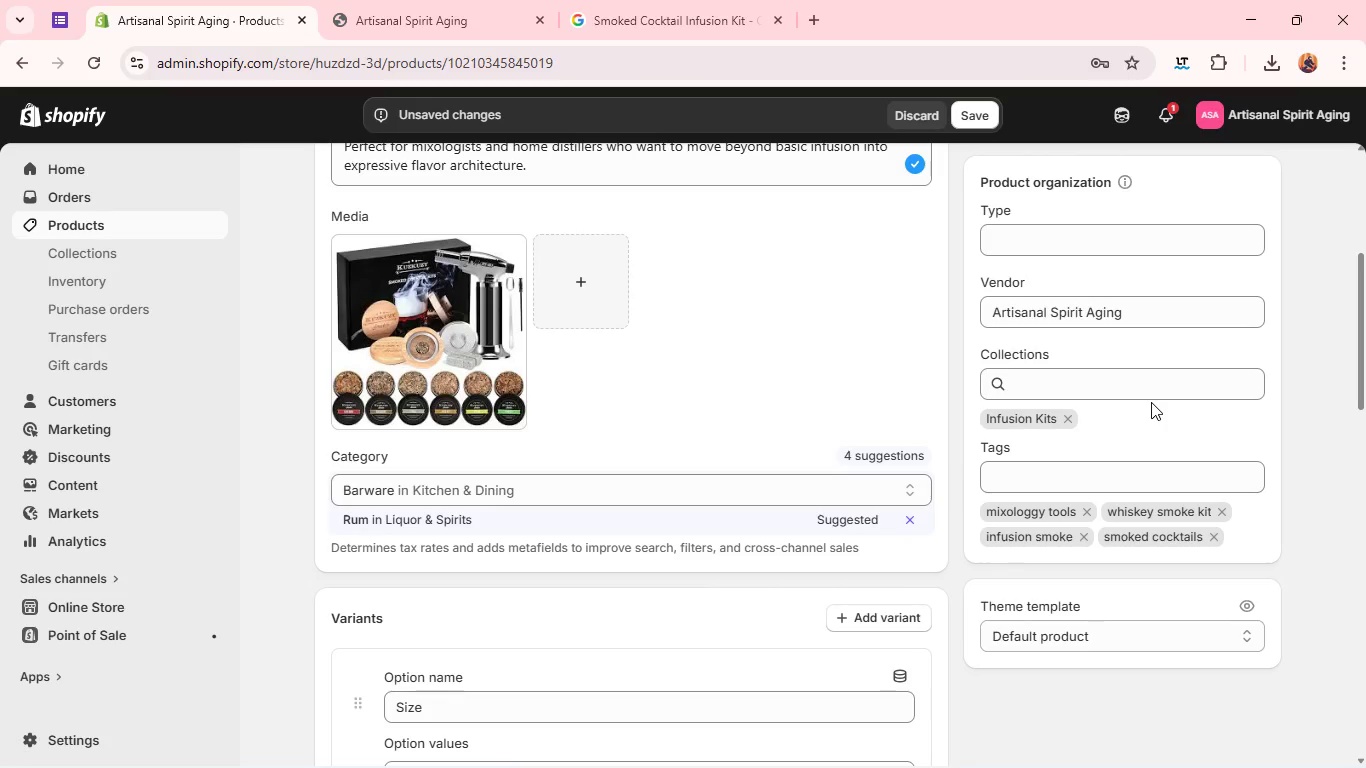 
left_click([1010, 264])
 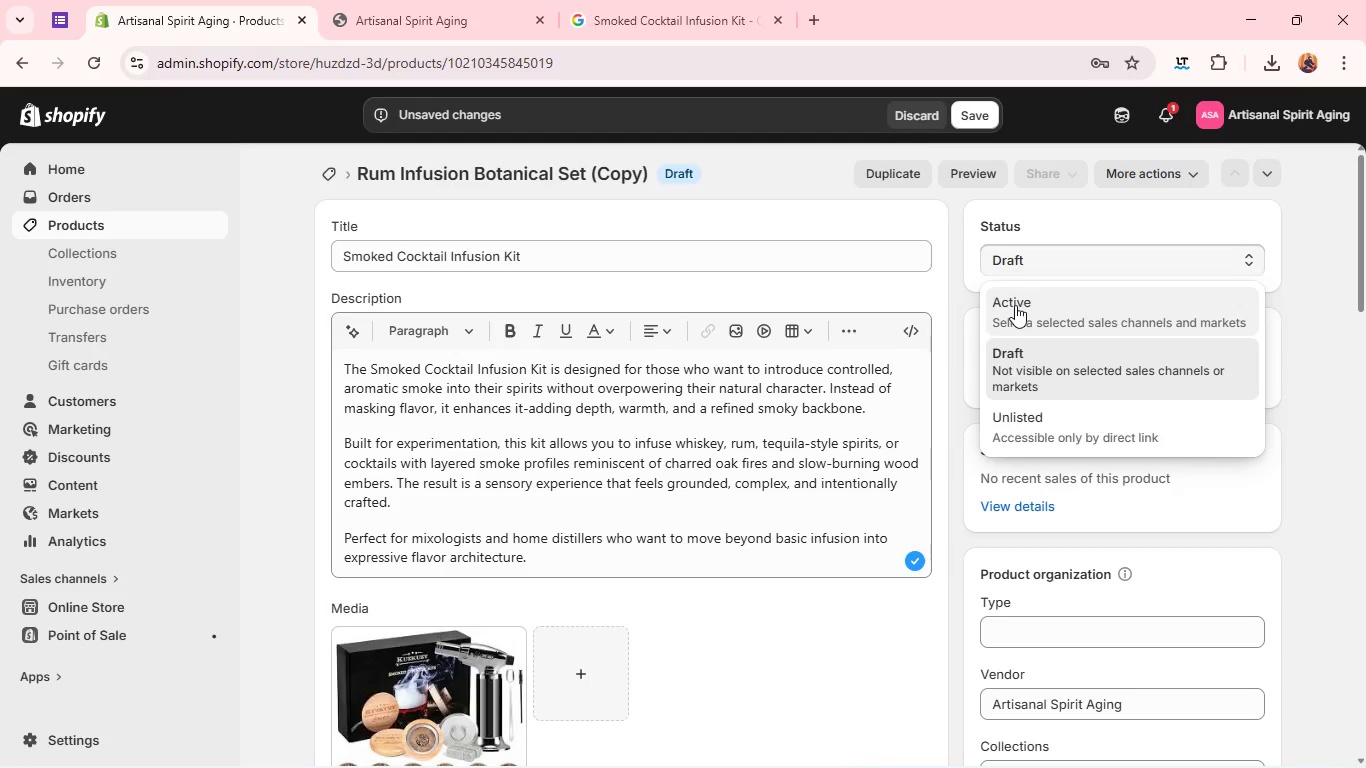 
left_click([1015, 305])
 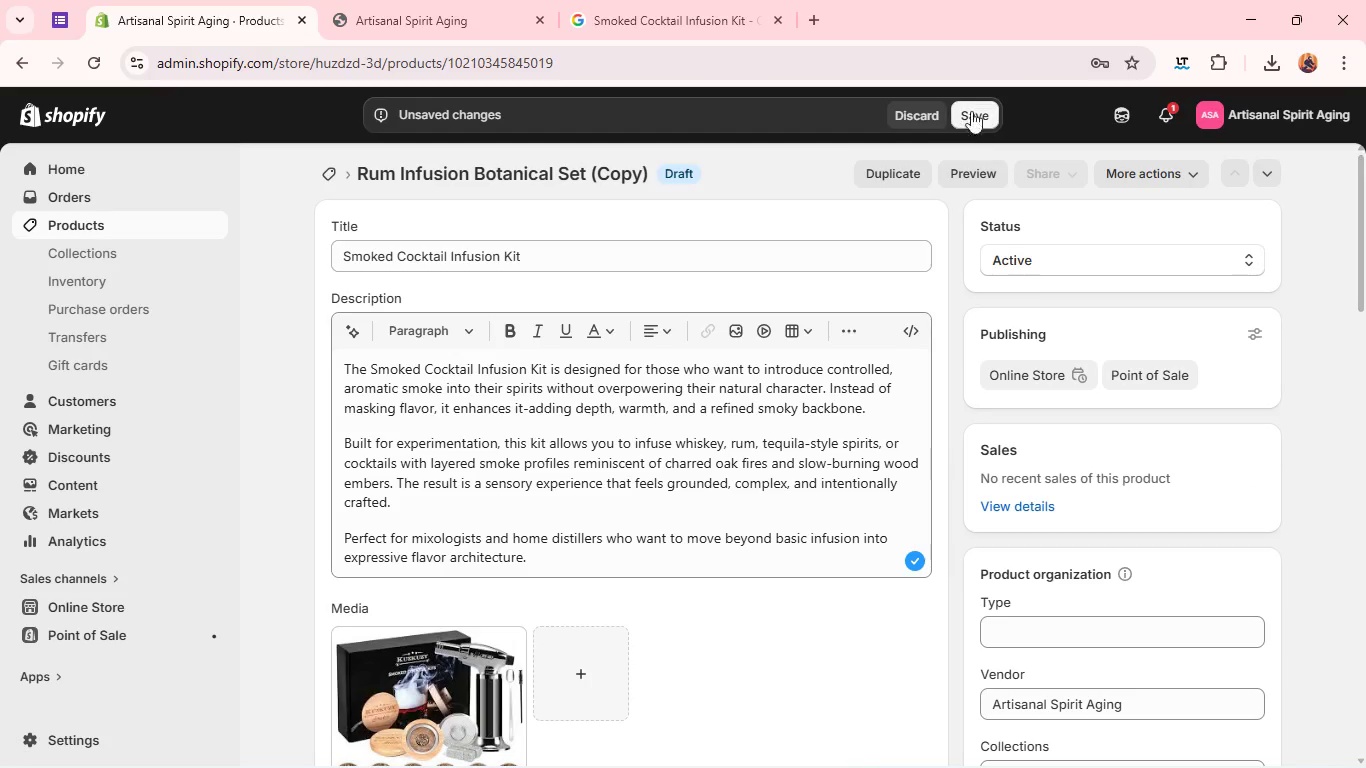 
left_click([971, 108])
 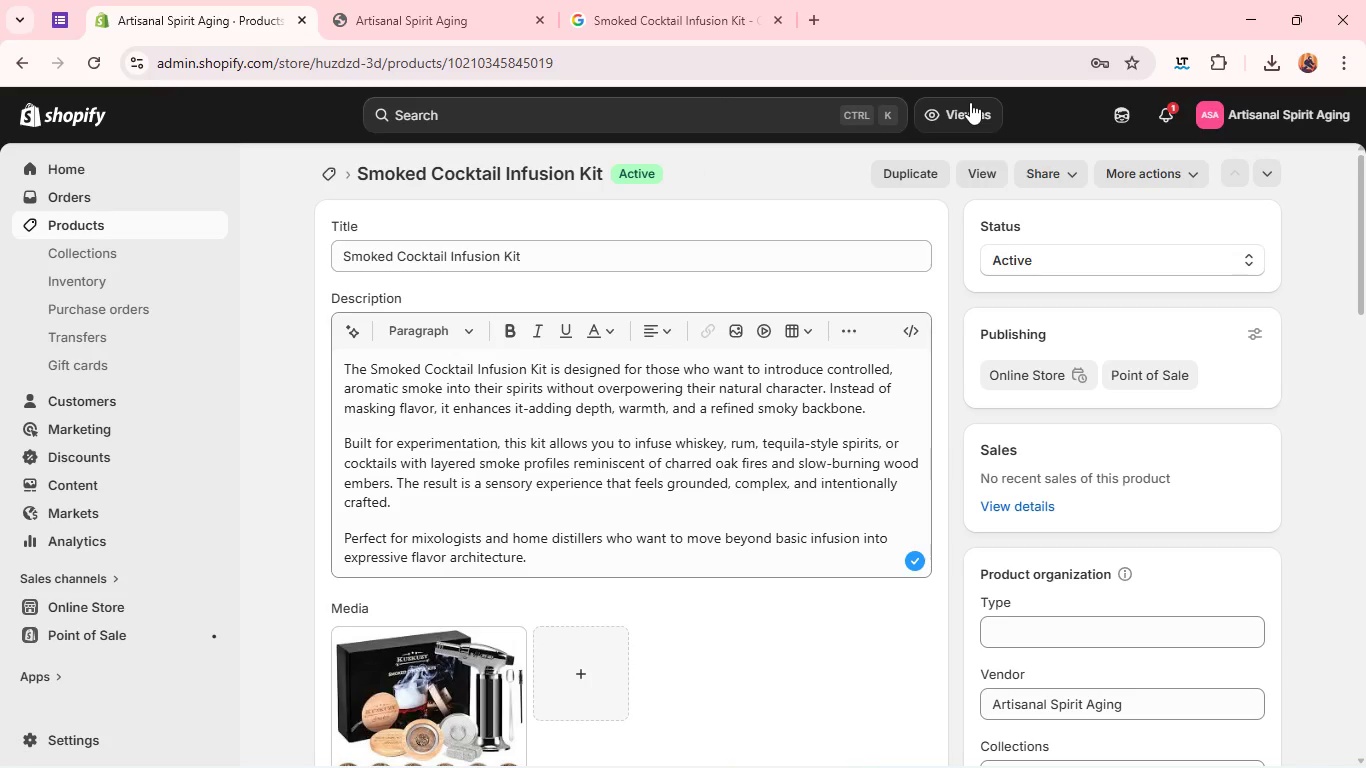 
wait(23.3)
 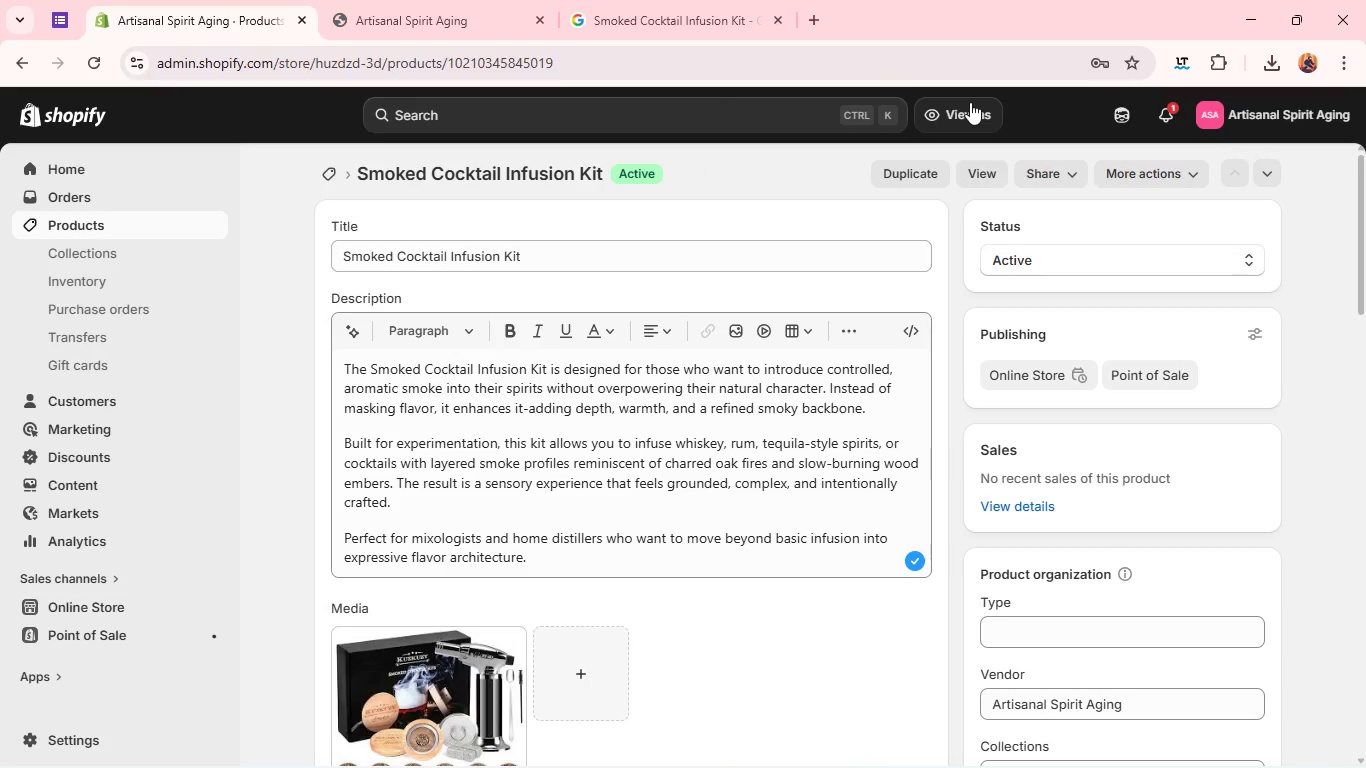 
left_click([911, 162])
 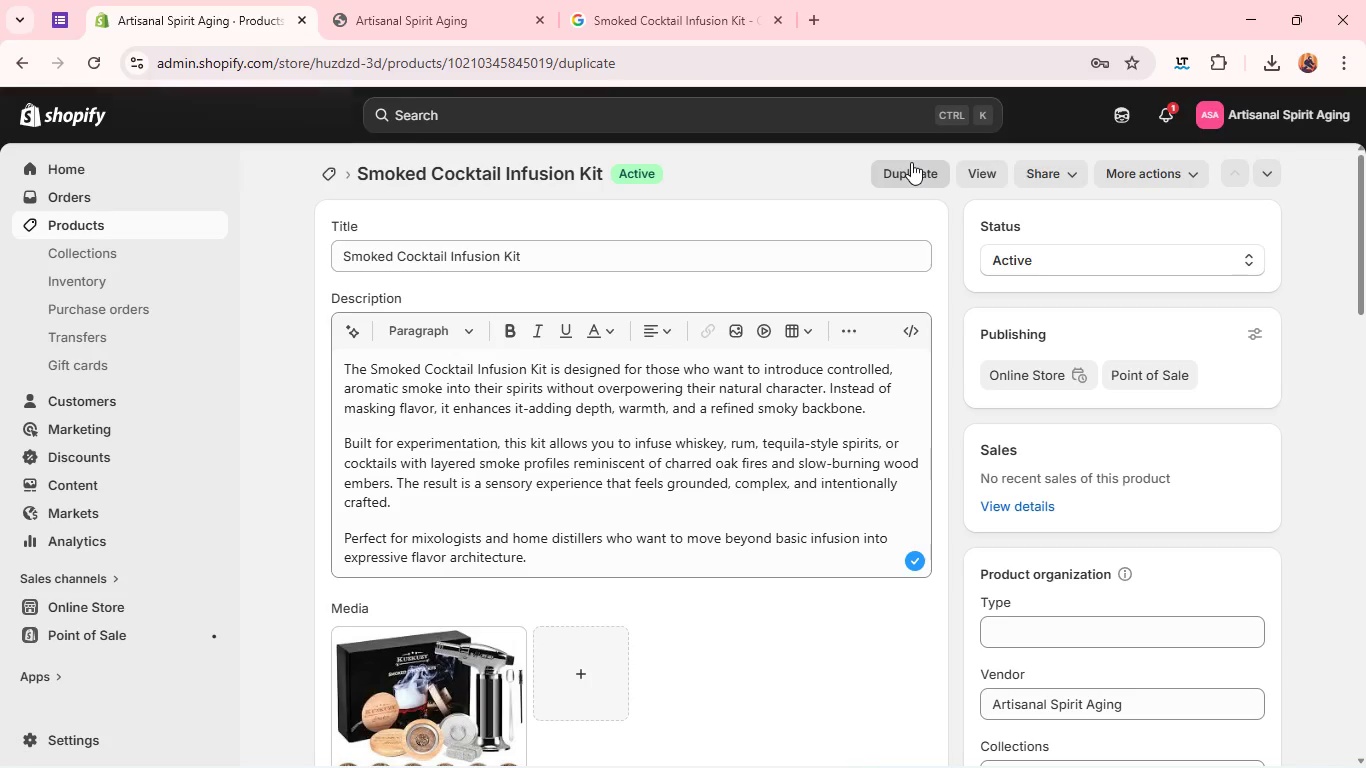 
mouse_move([142, 0])
 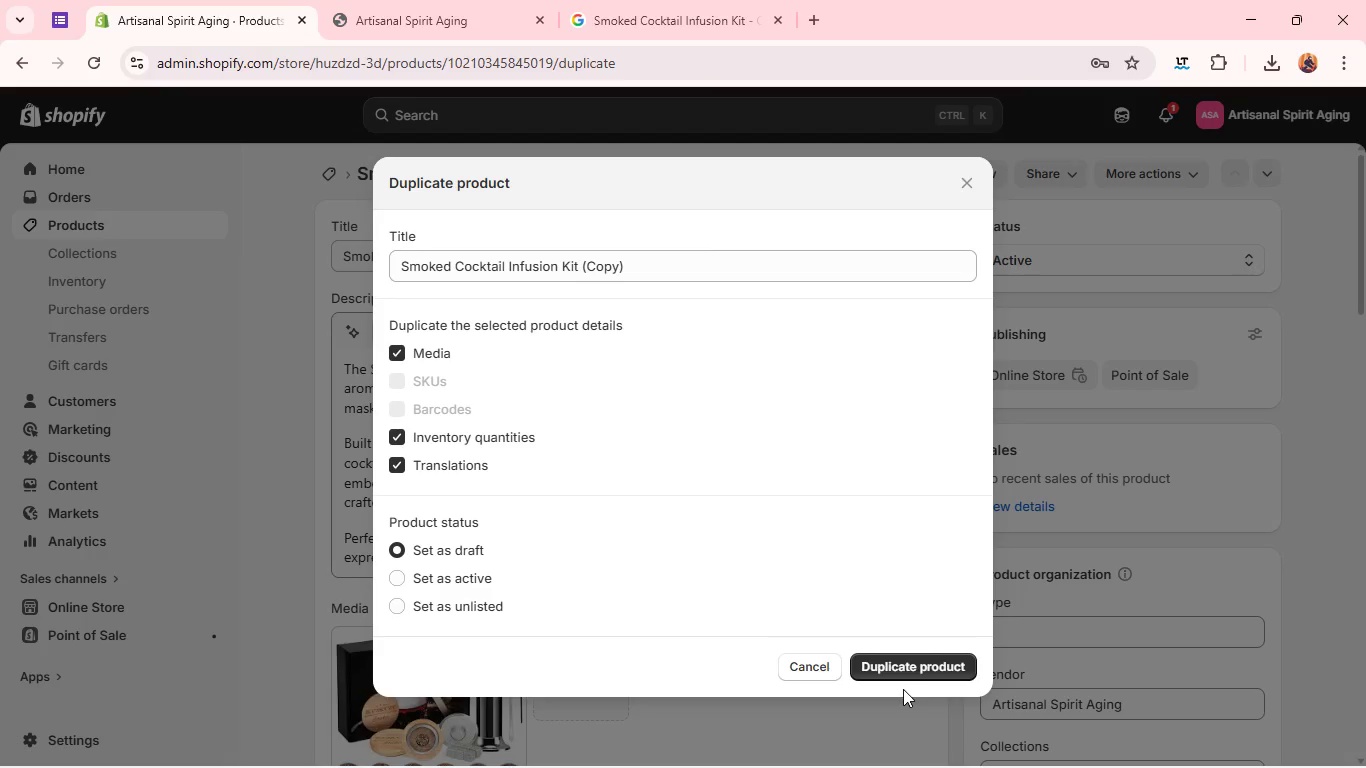 
left_click([895, 675])
 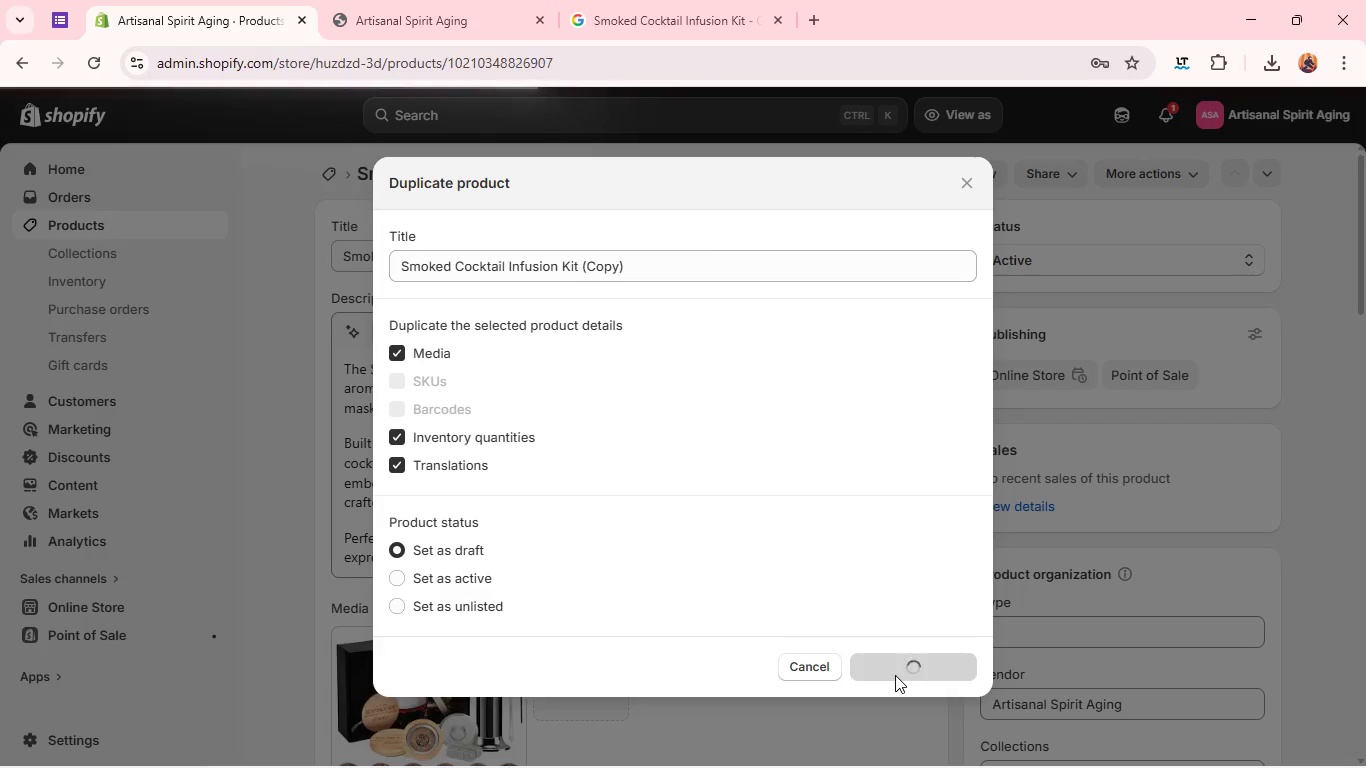 
wait(9.78)
 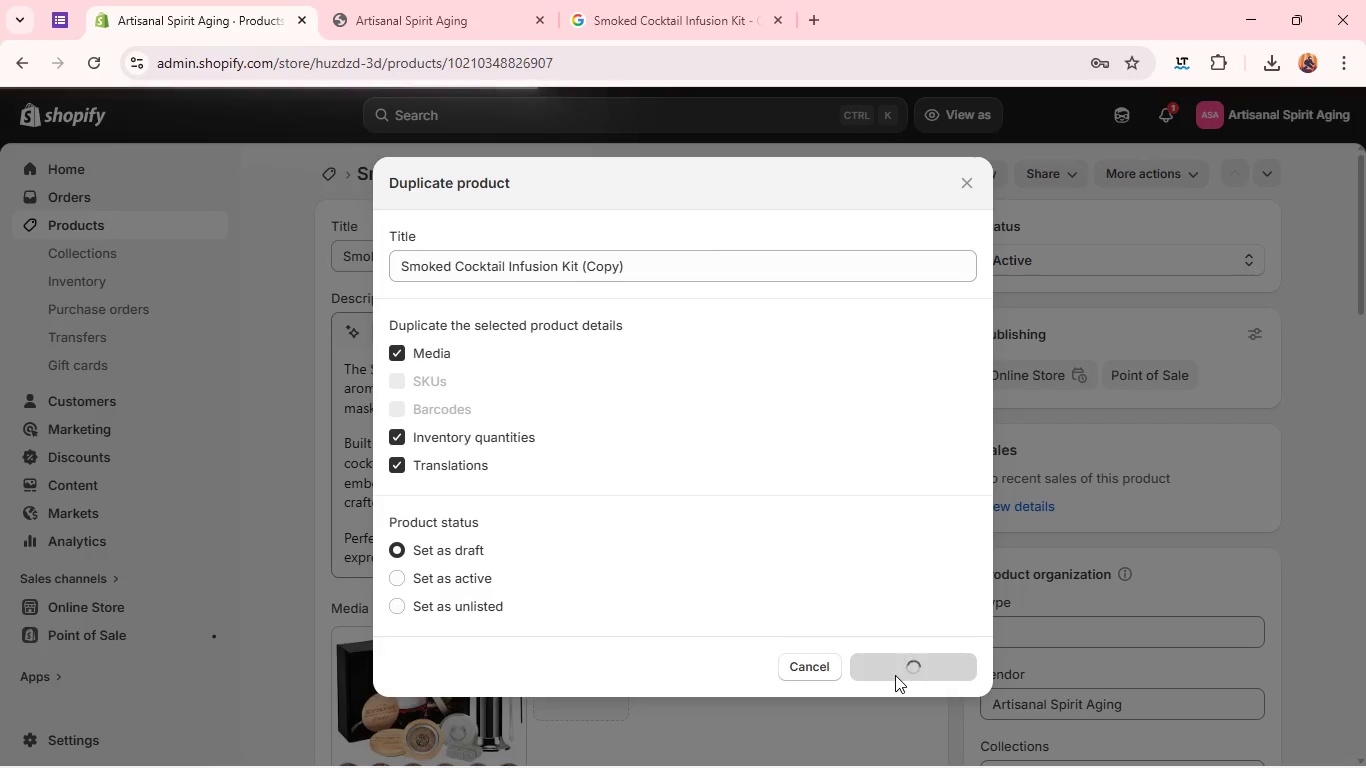 
double_click([677, 258])
 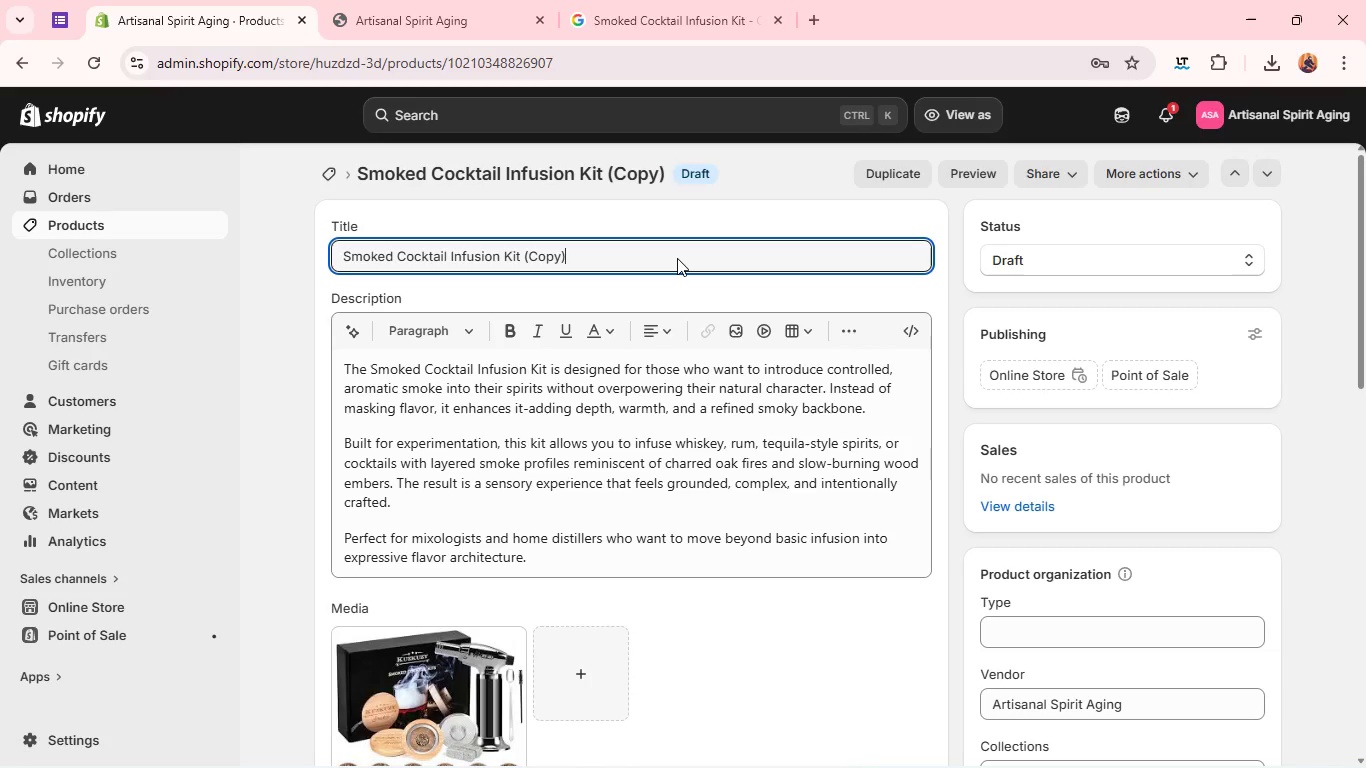 
triple_click([677, 258])
 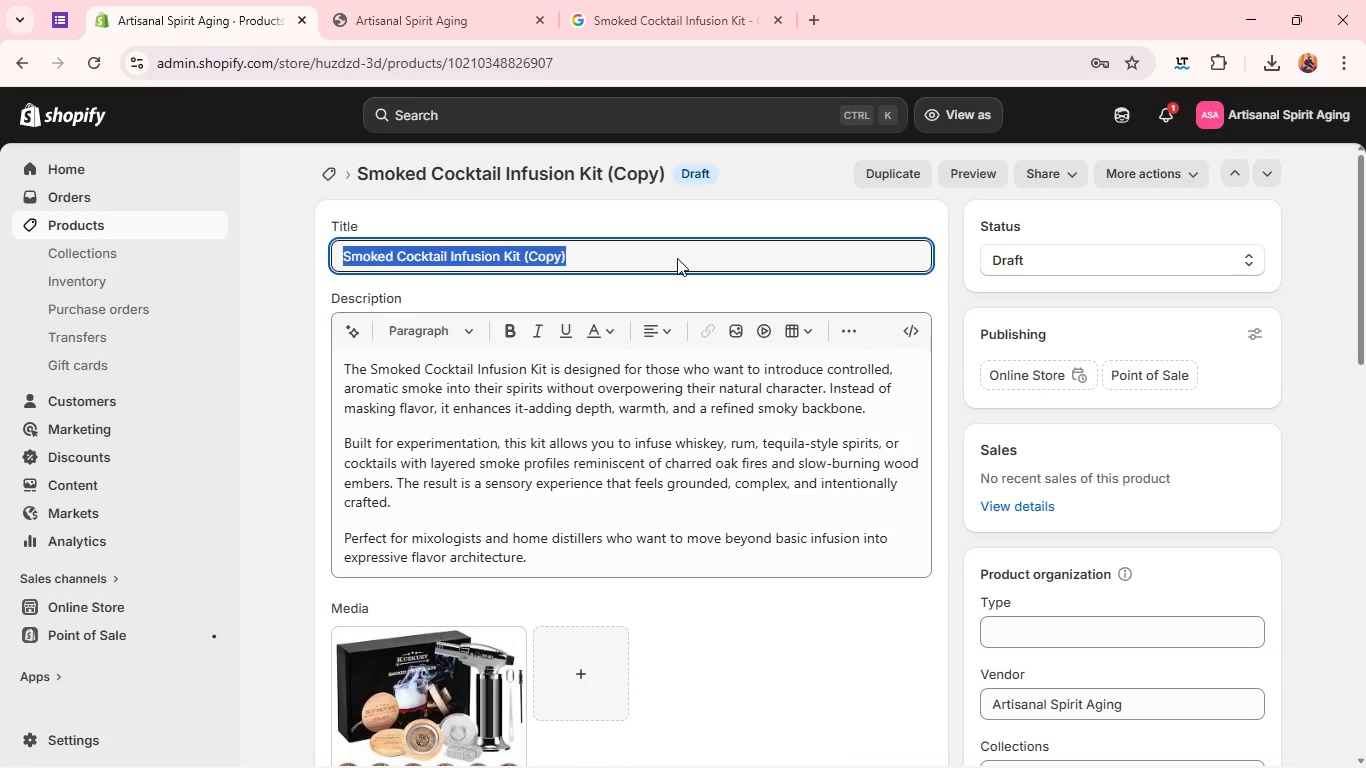 
hold_key(key=ControlLeft, duration=0.31)
 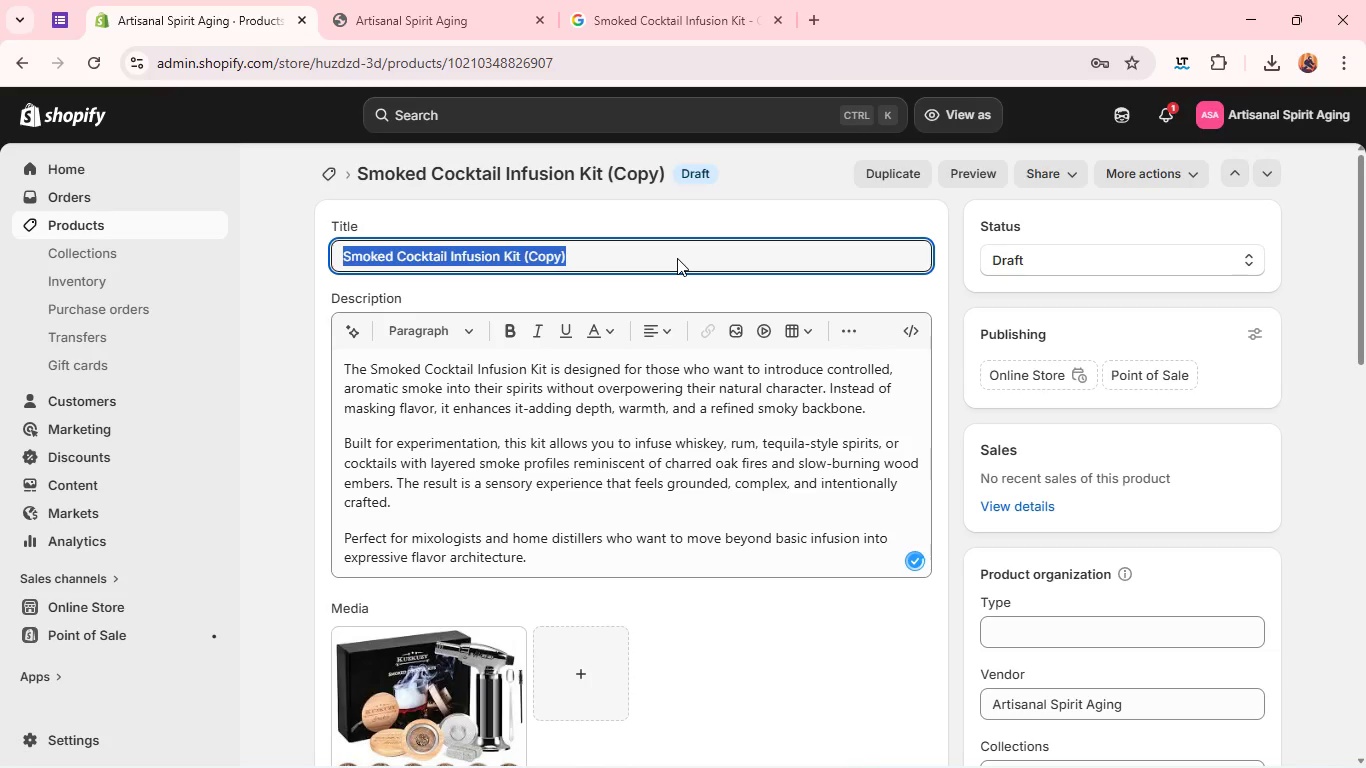 
key(Backspace)
 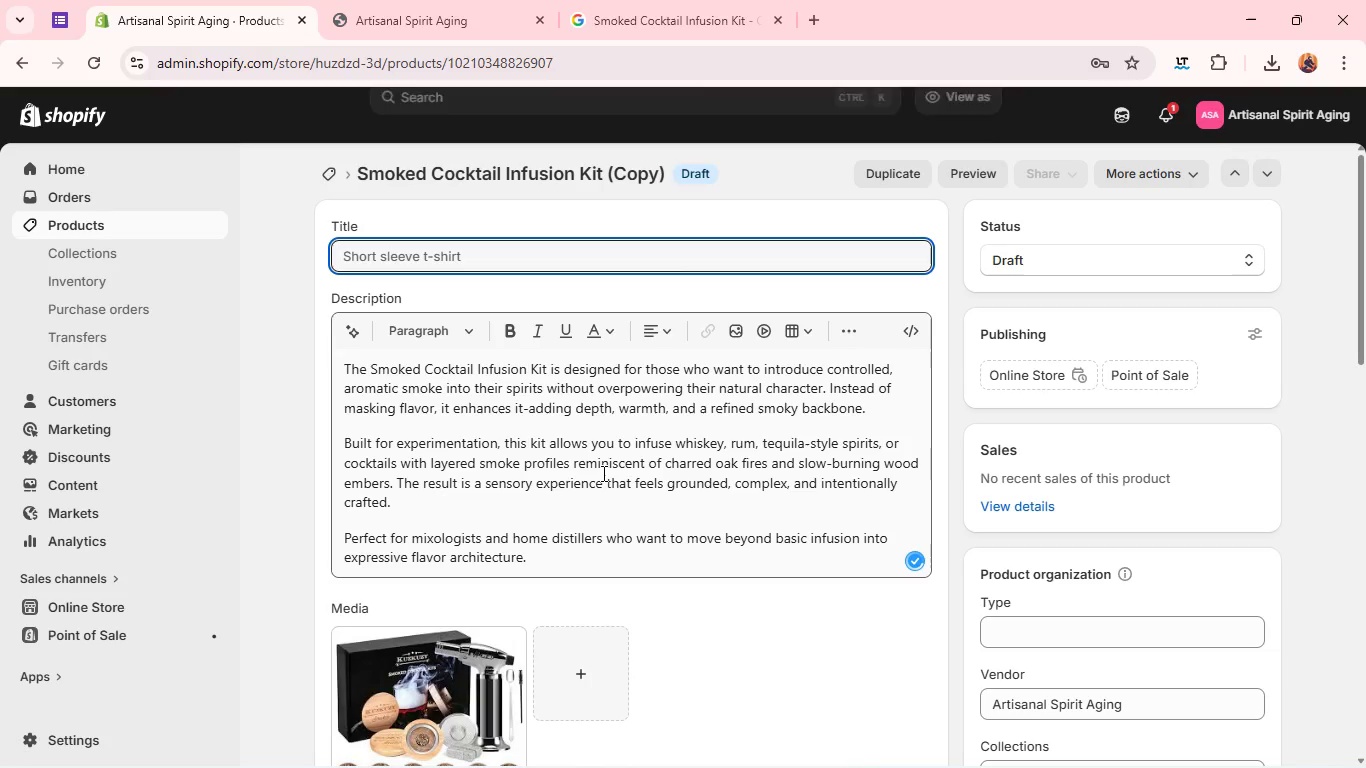 
left_click([602, 473])
 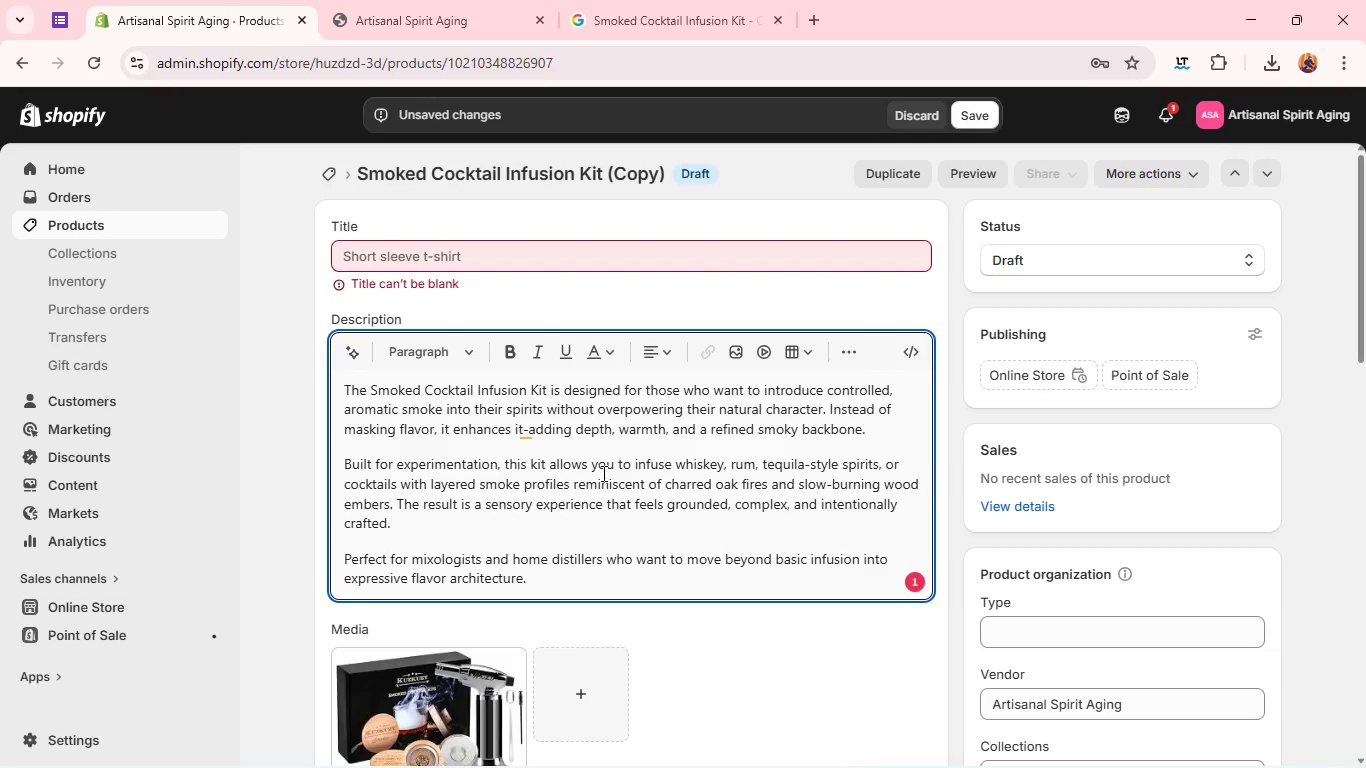 
key(A)
 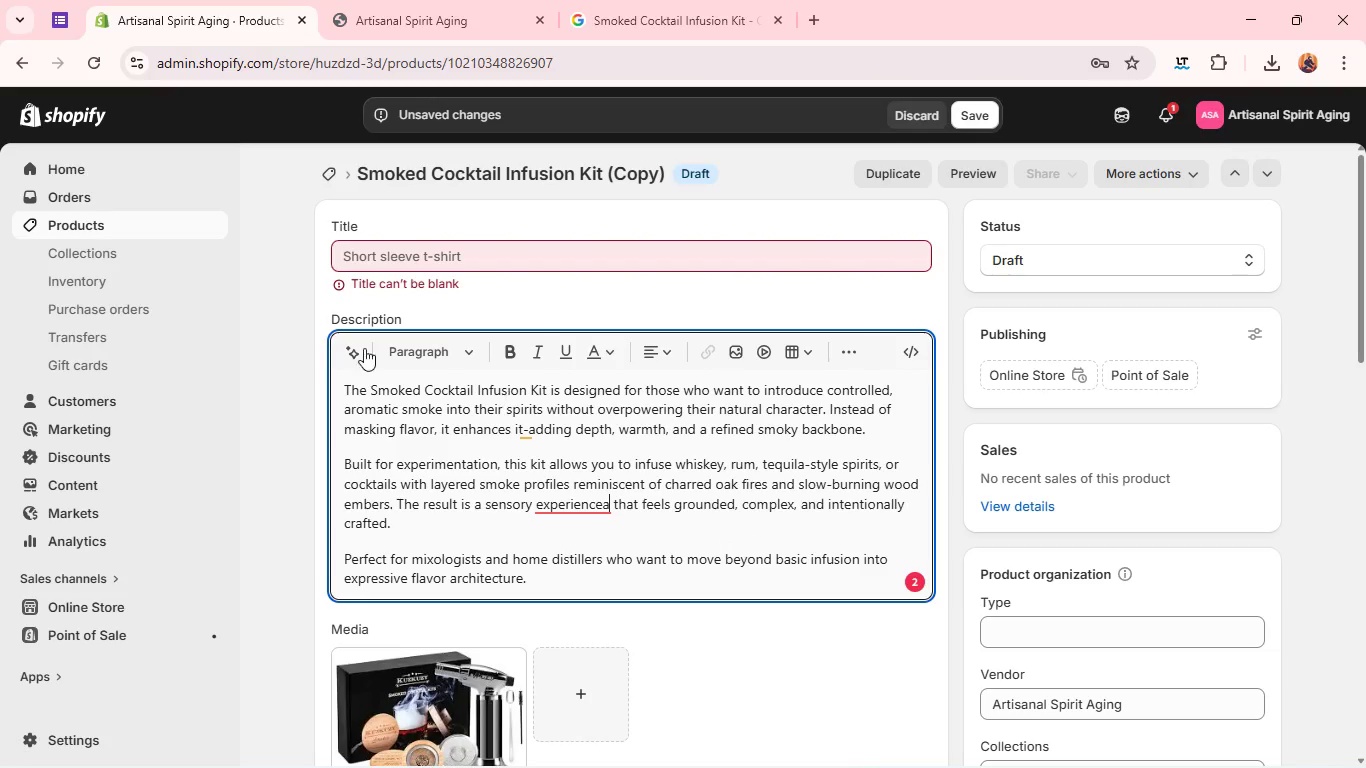 
left_click([153, 232])
 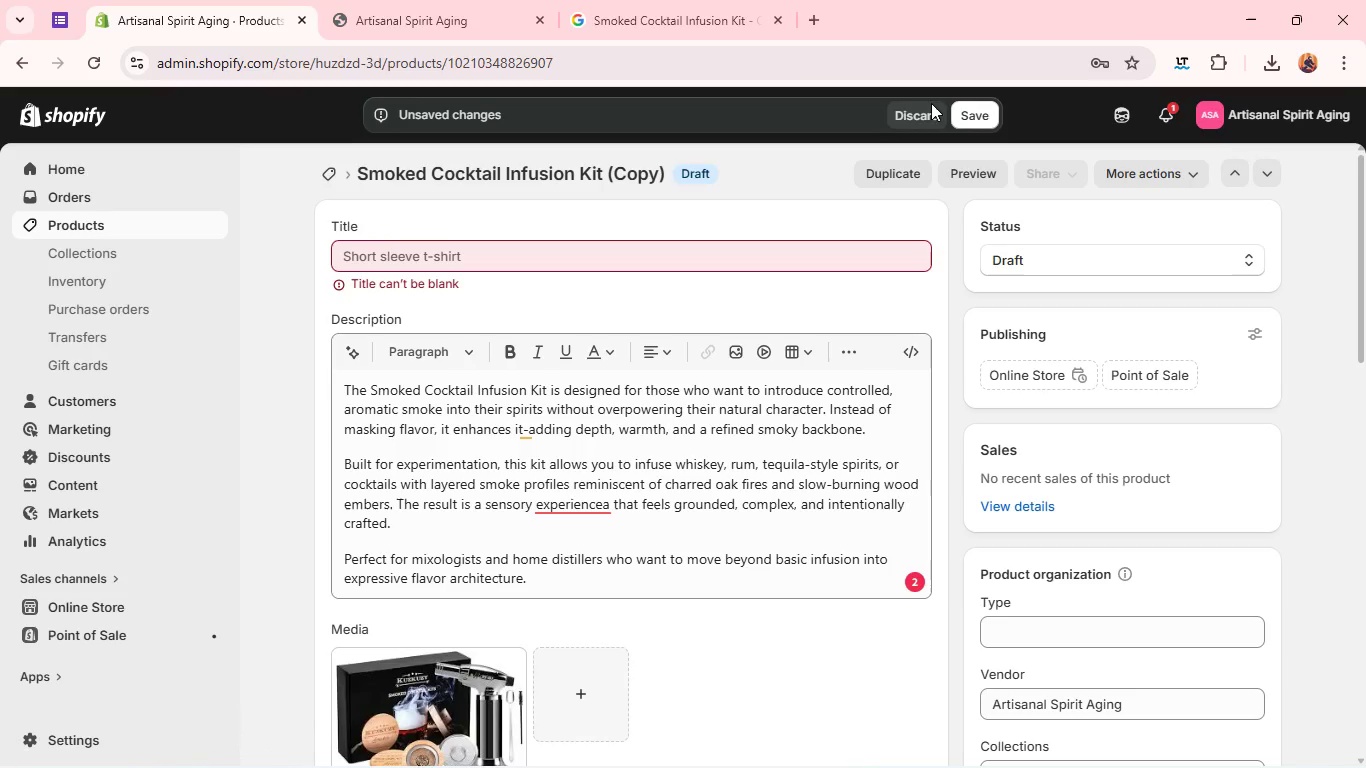 
left_click([916, 107])
 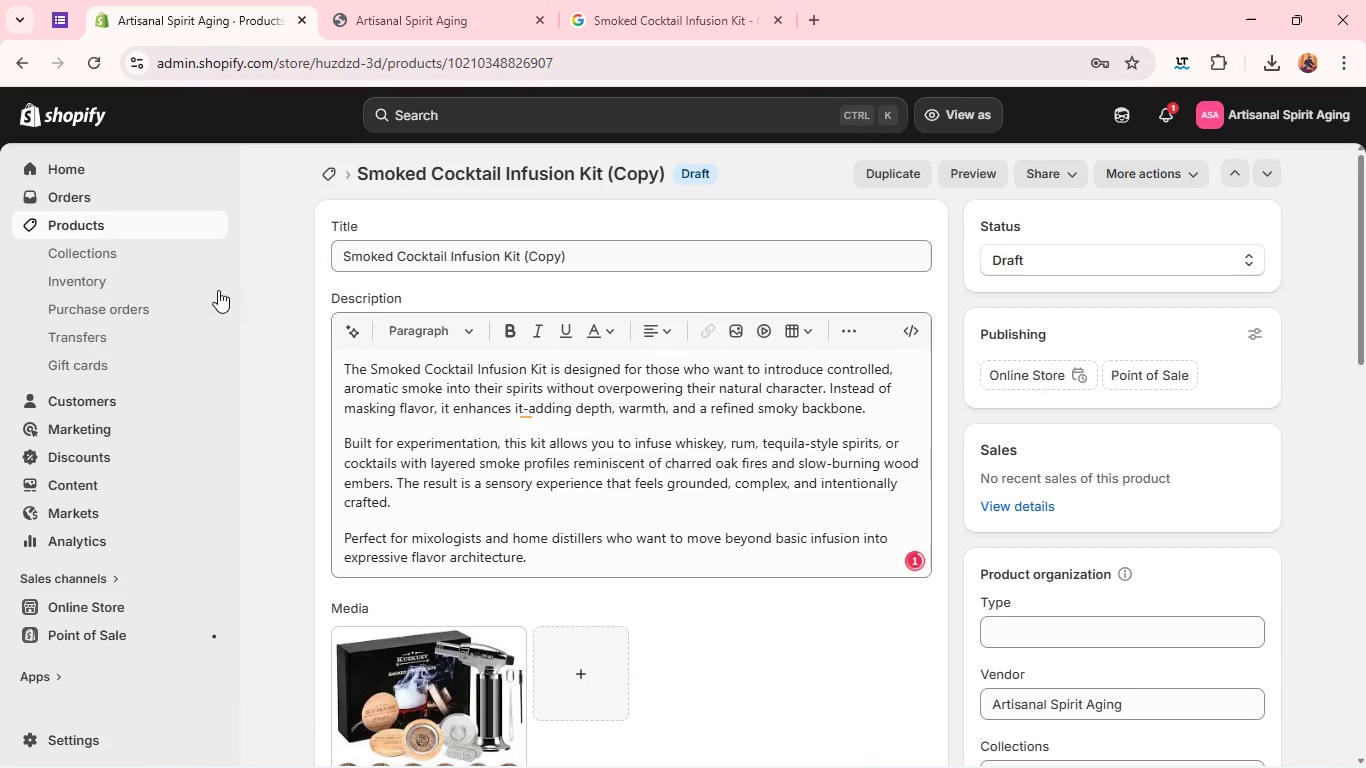 
left_click([193, 233])
 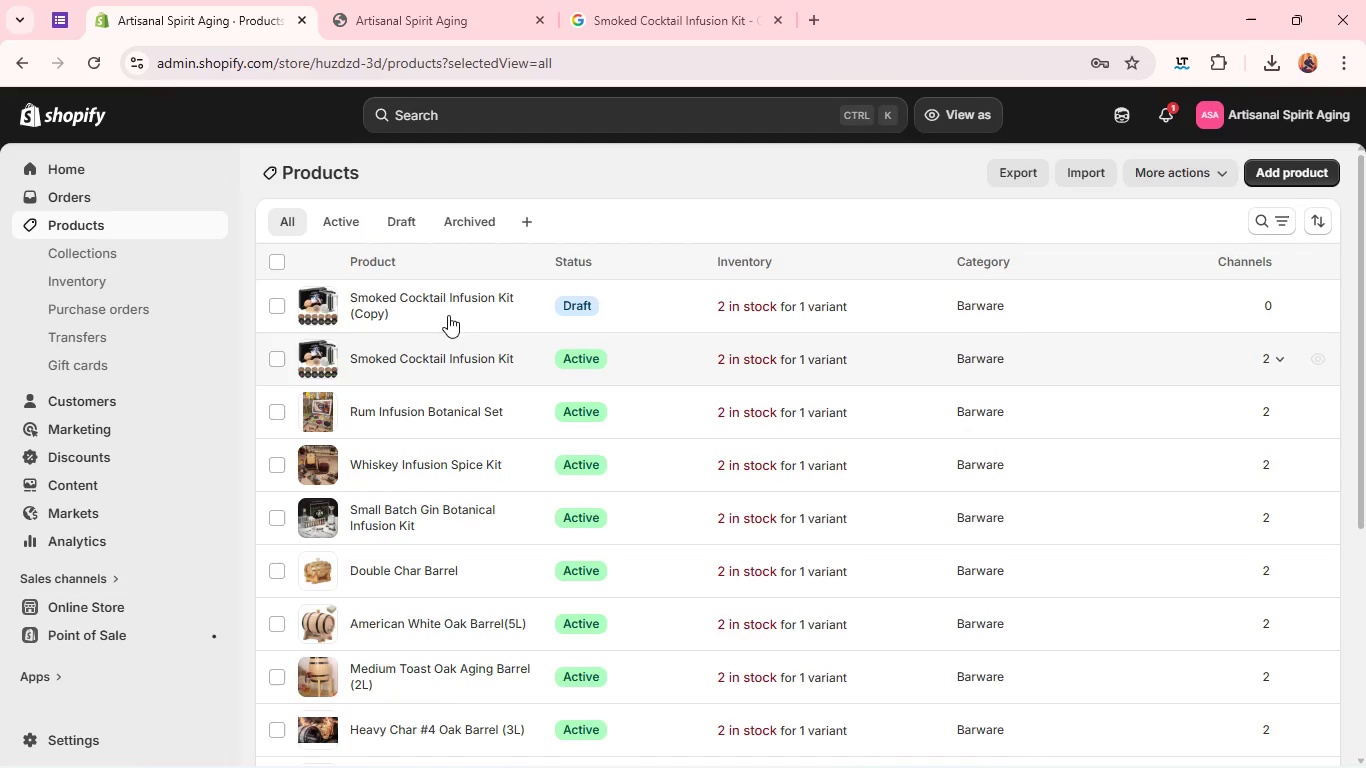 
left_click([419, 356])
 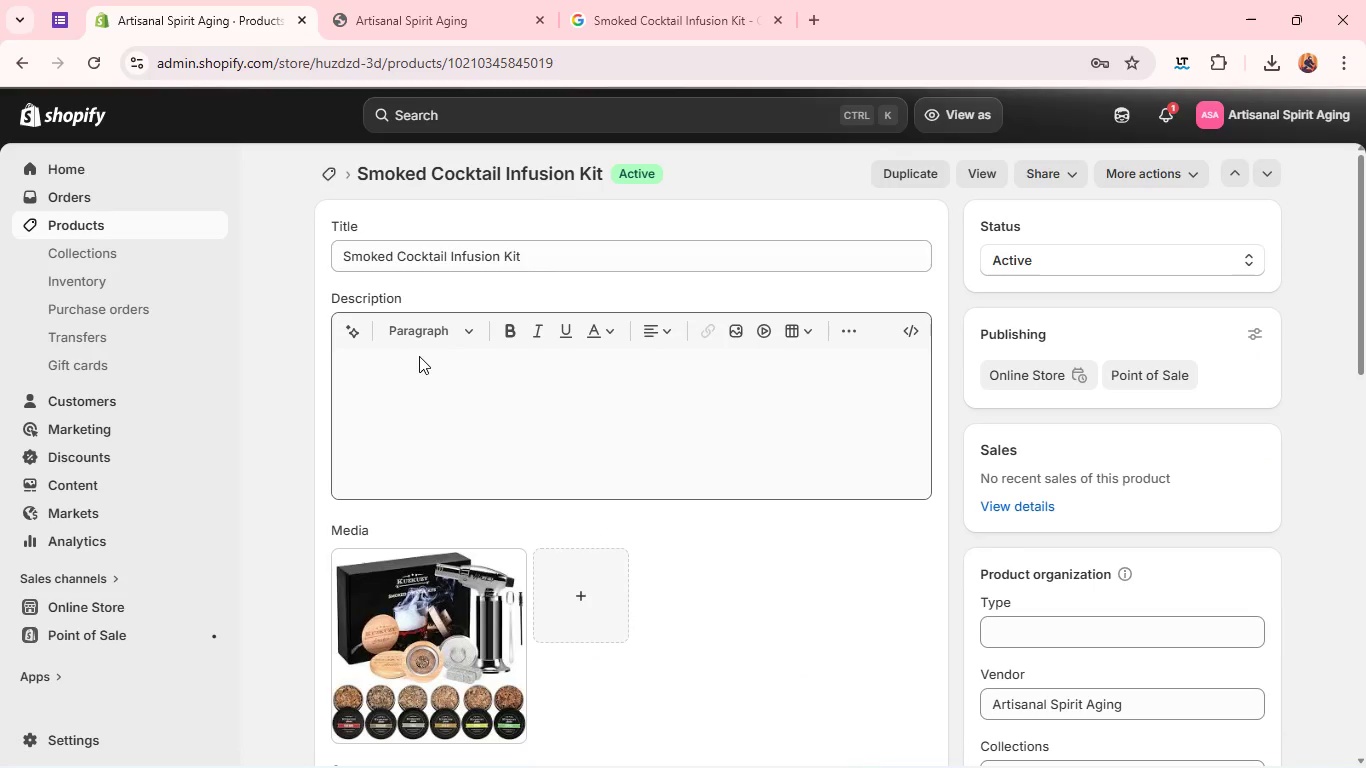 
wait(10.31)
 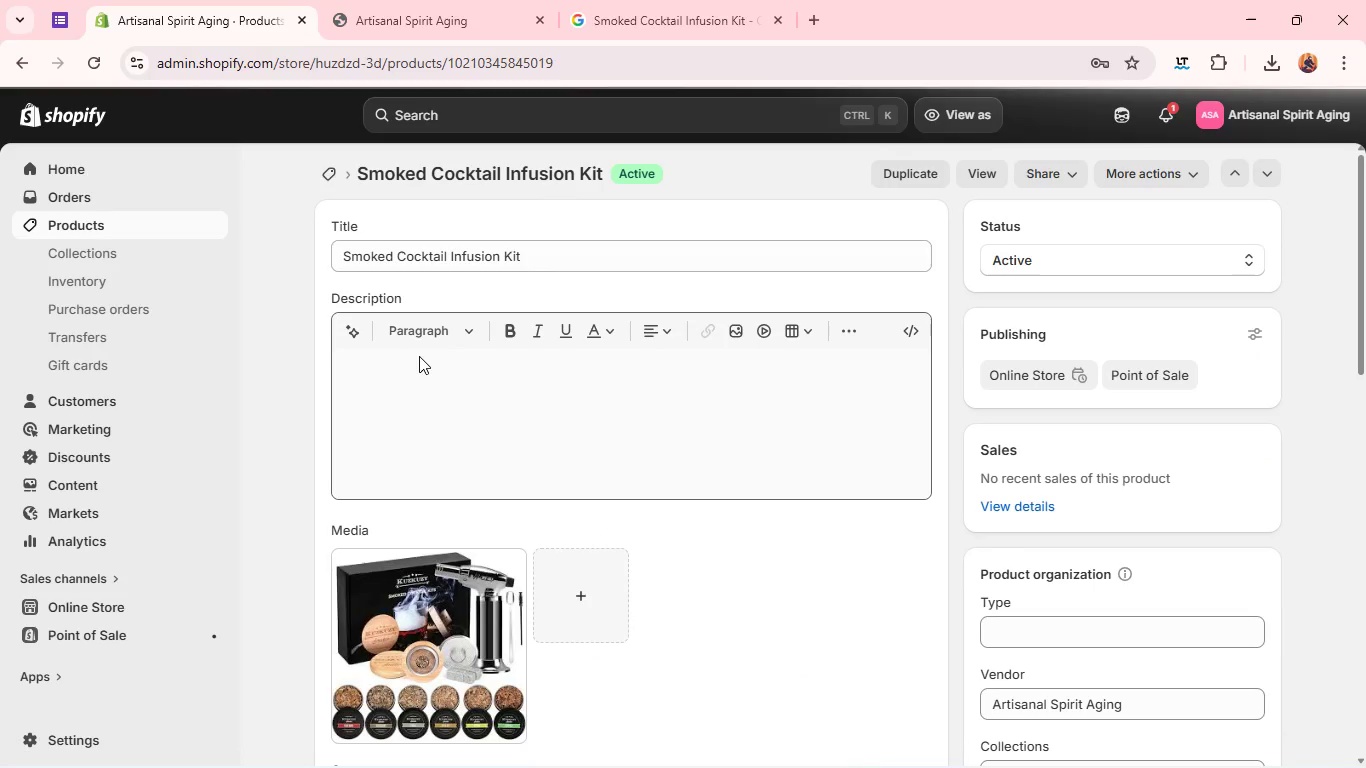 
left_click([530, 409])
 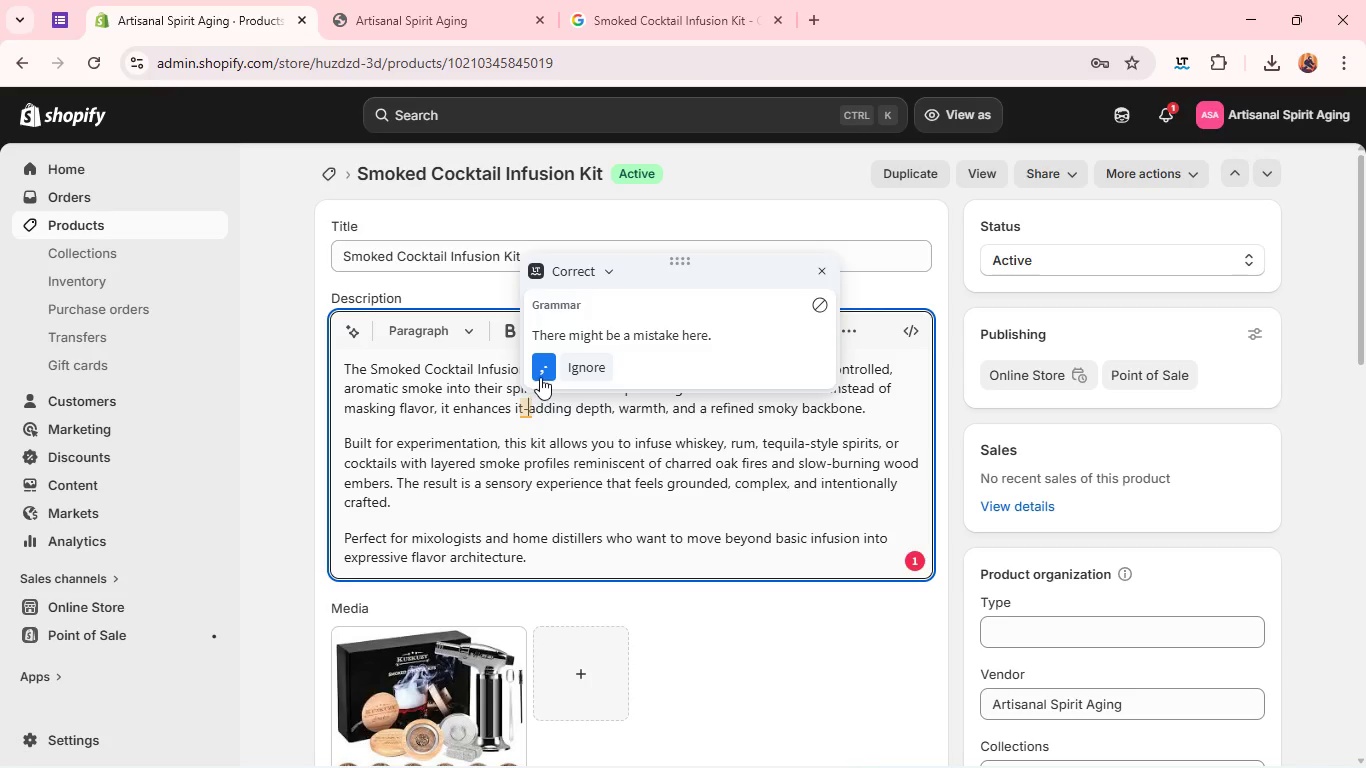 
left_click([540, 377])
 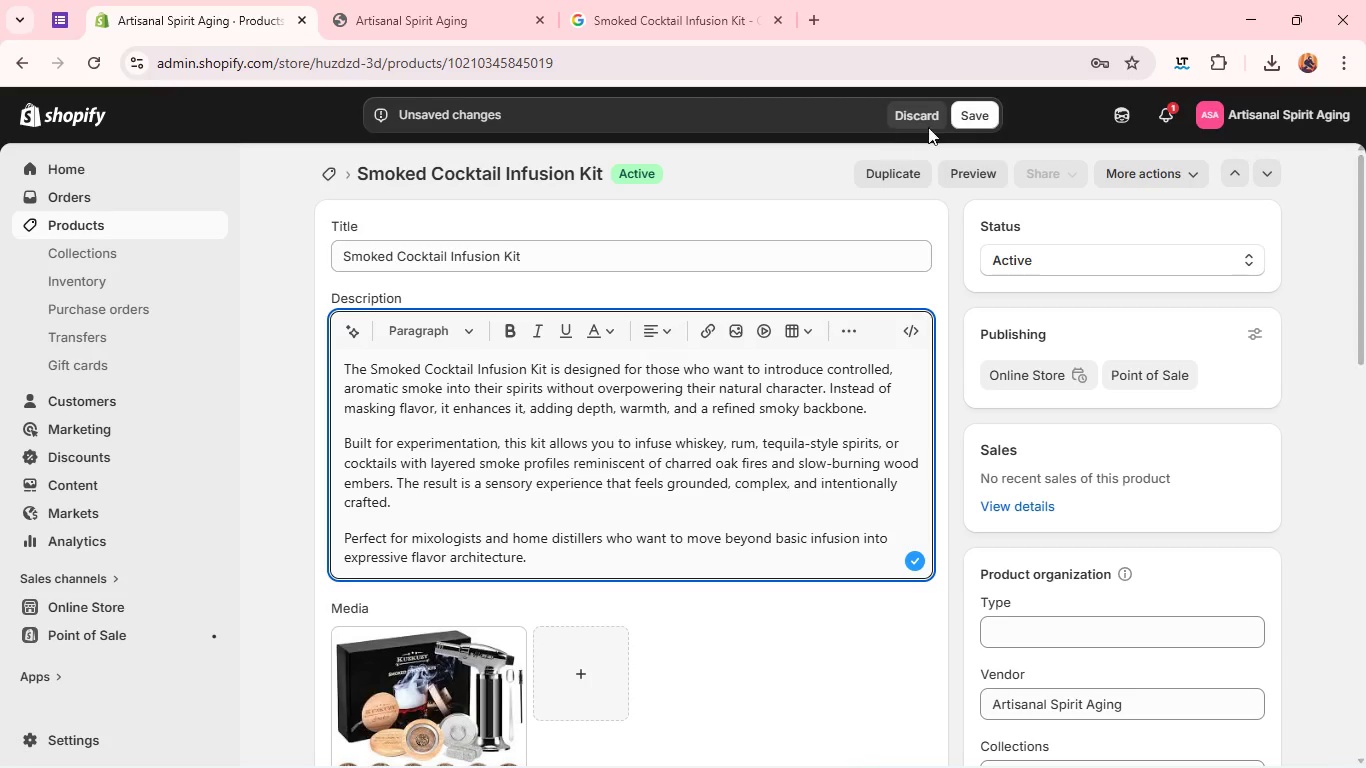 
left_click([983, 113])
 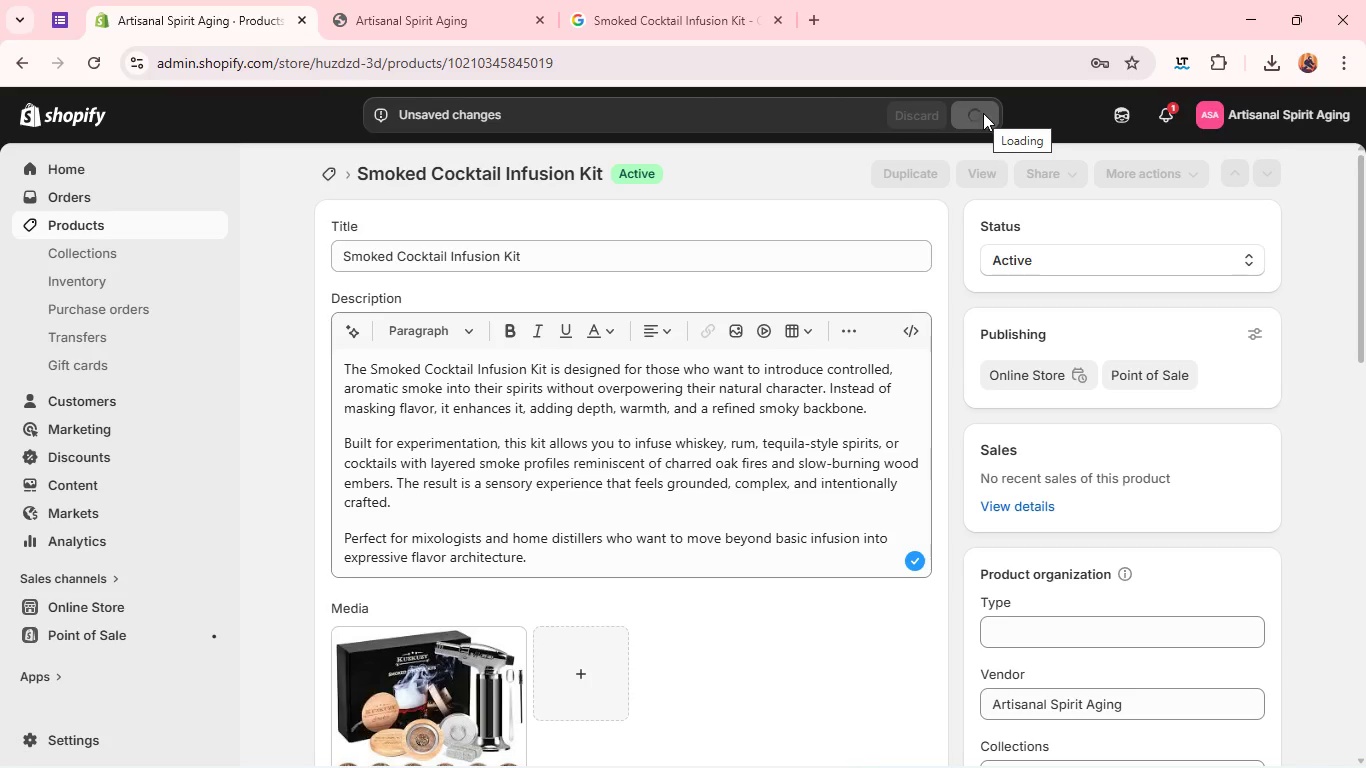 
wait(9.66)
 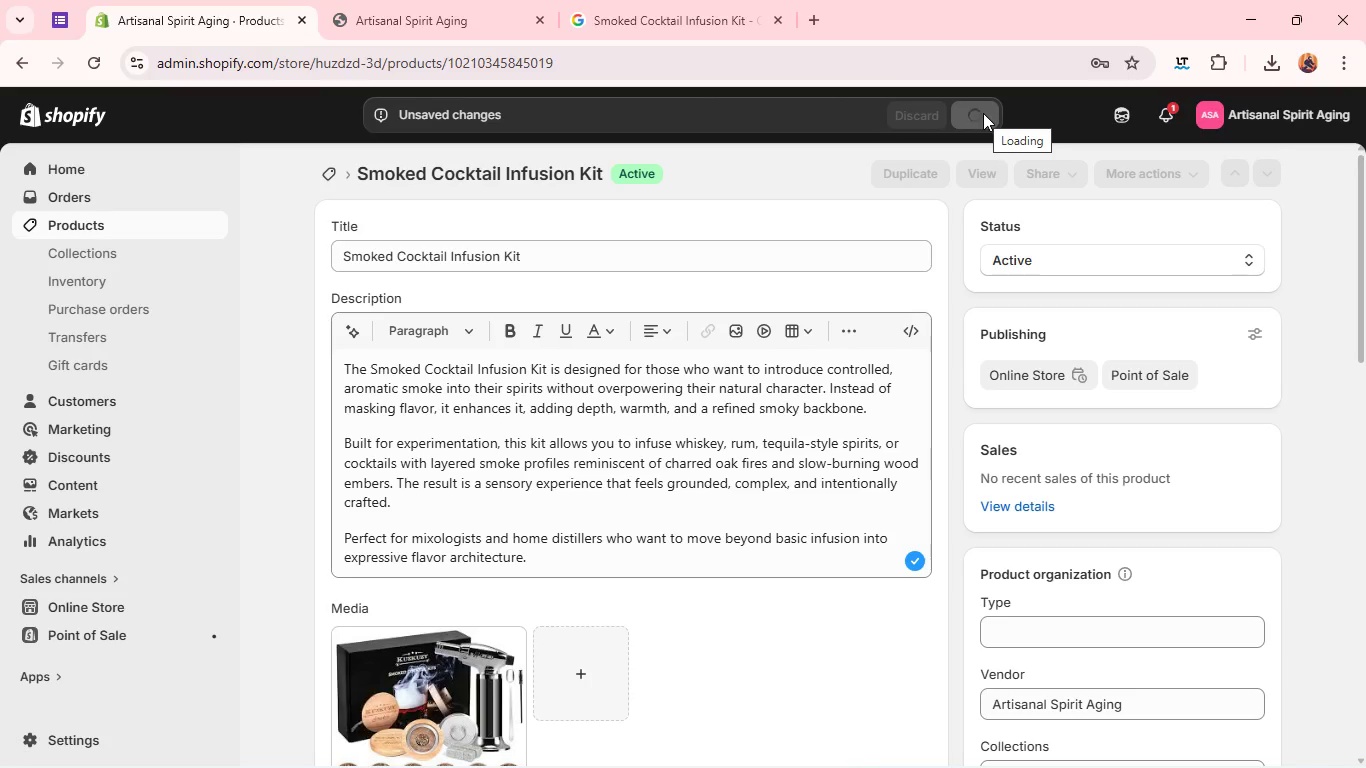 
left_click([168, 218])
 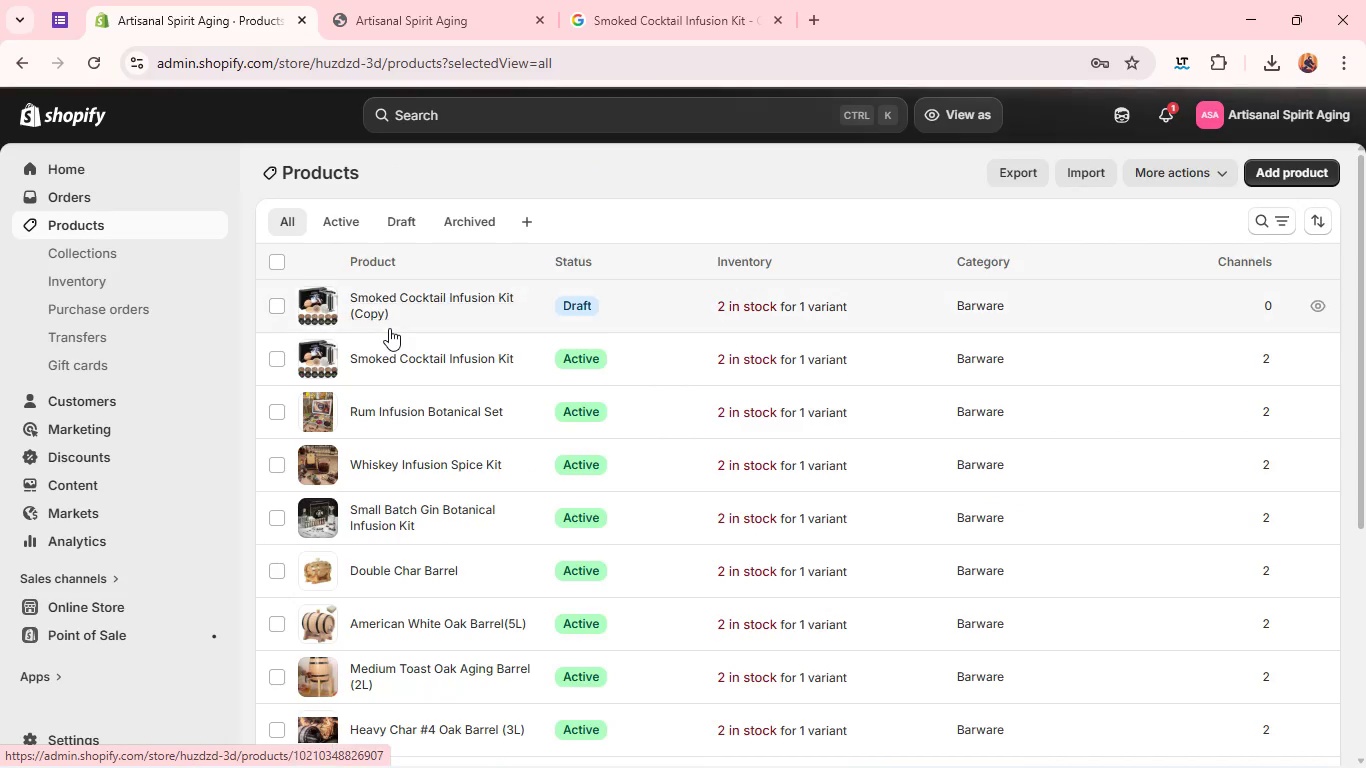 
left_click([318, 316])
 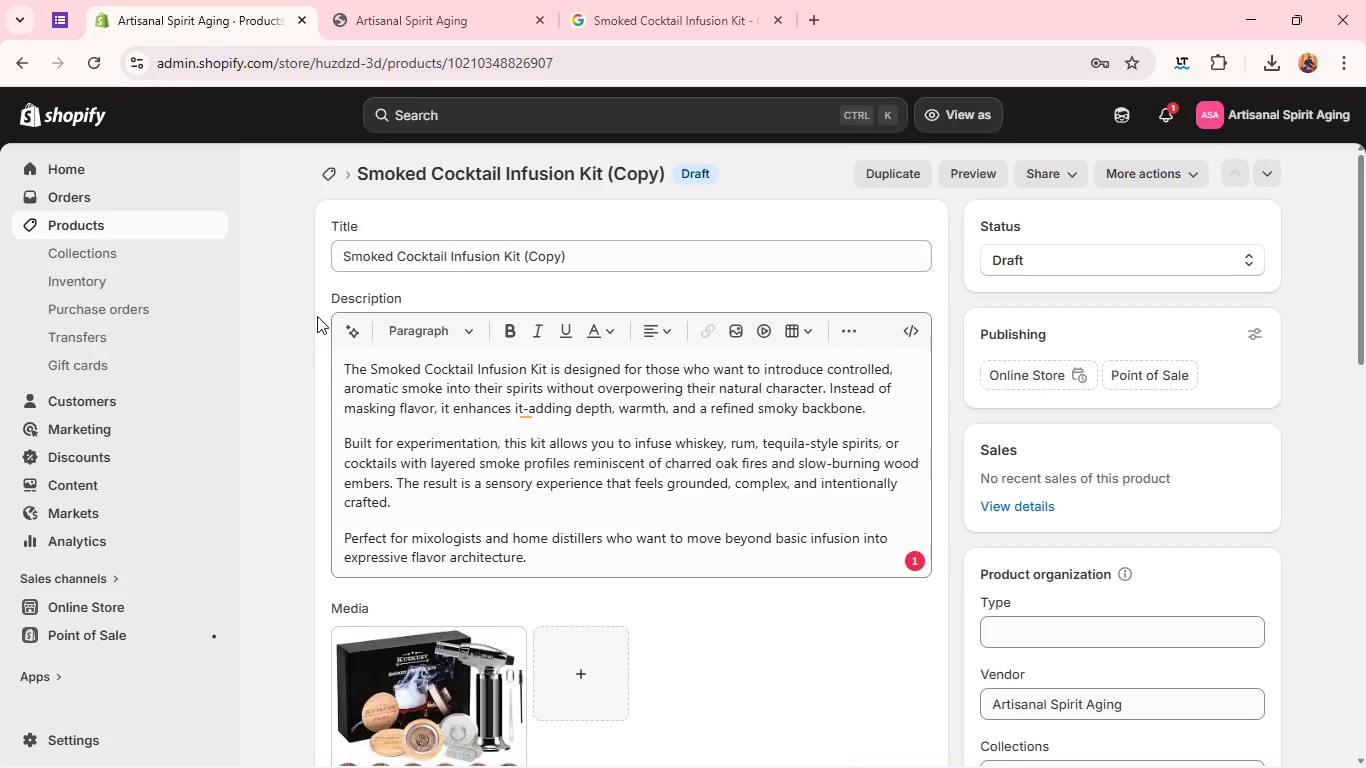 
wait(14.39)
 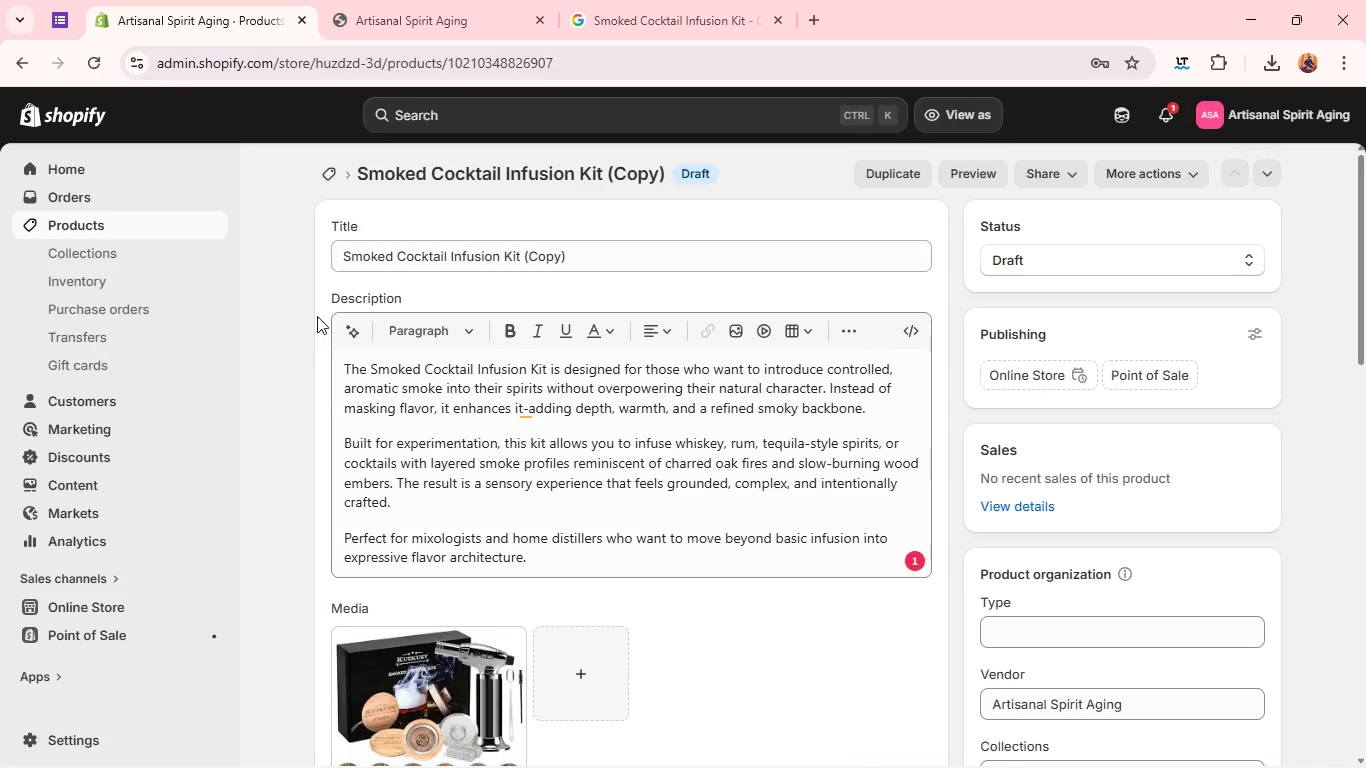 
left_click([479, 249])
 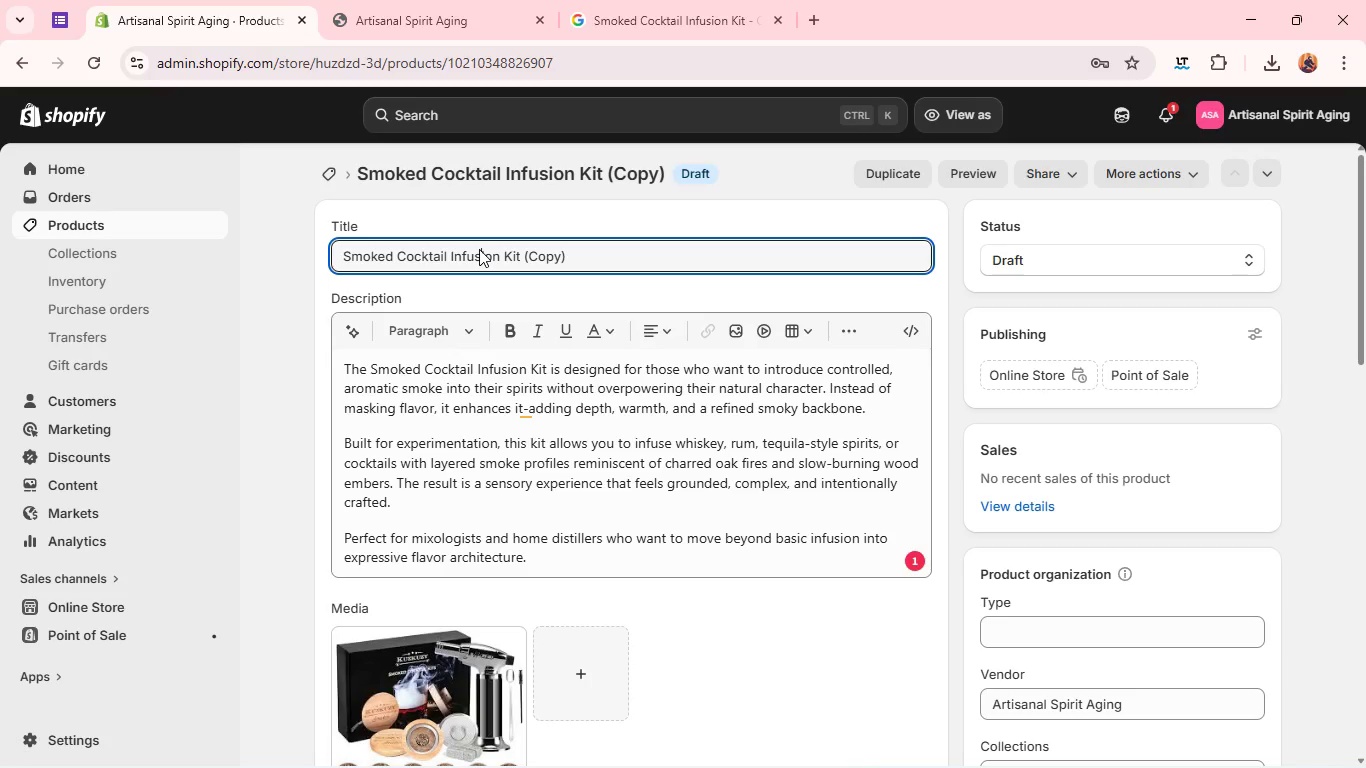 
key(Control+A)
 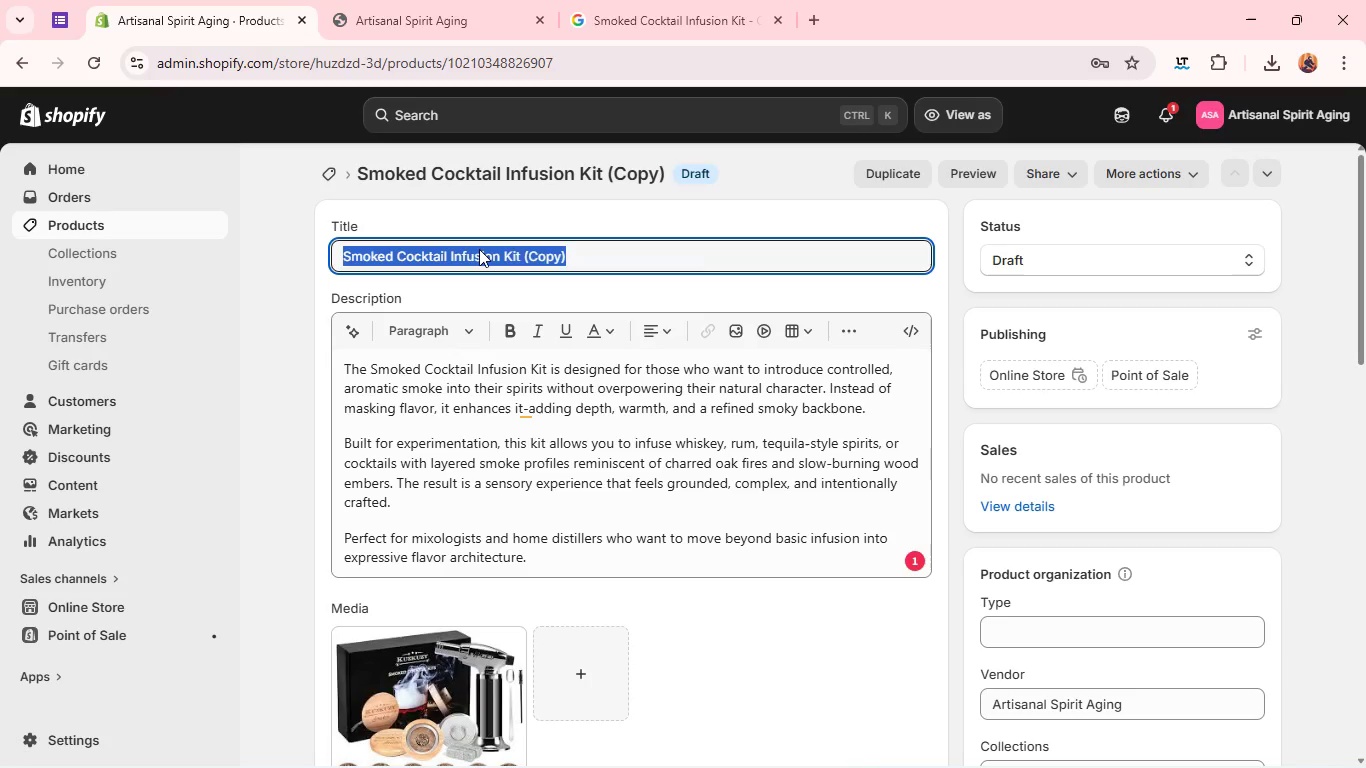 
key(Backspace)
 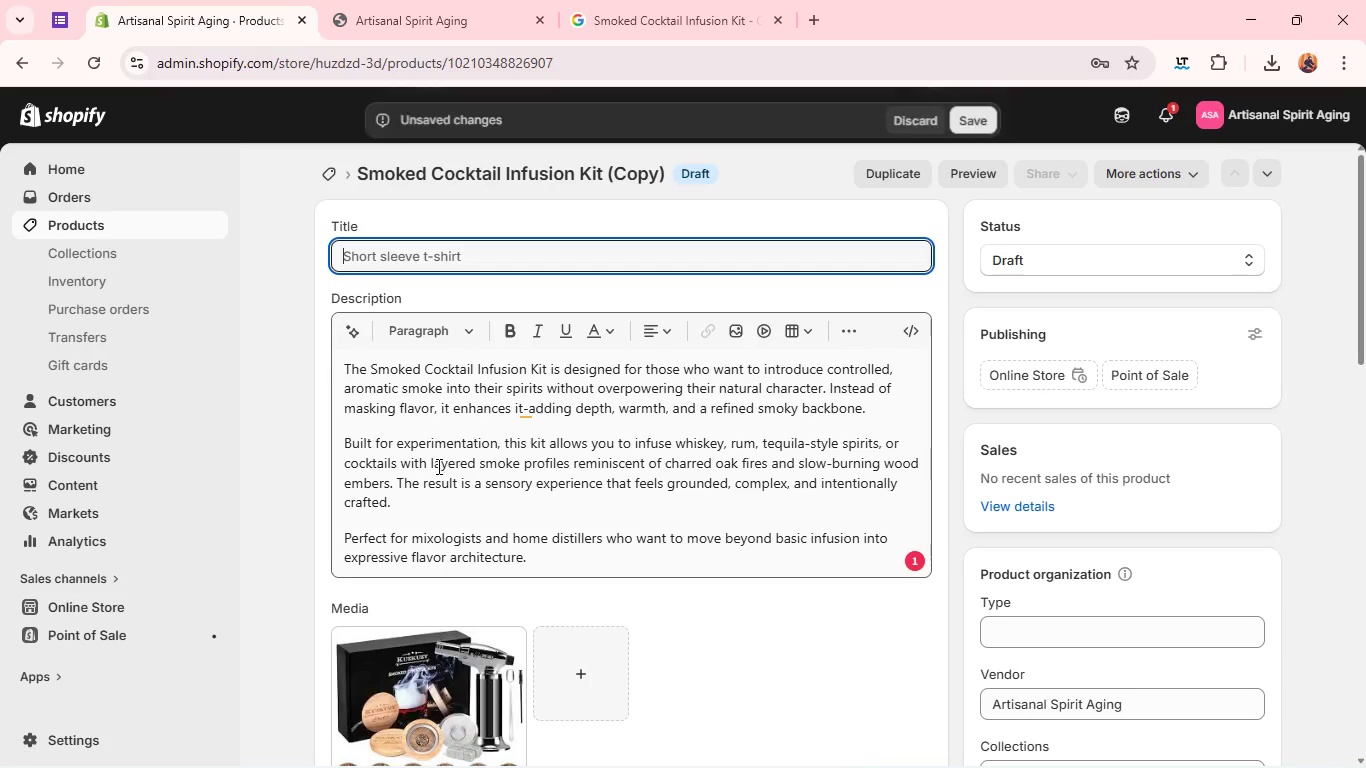 
left_click([437, 466])
 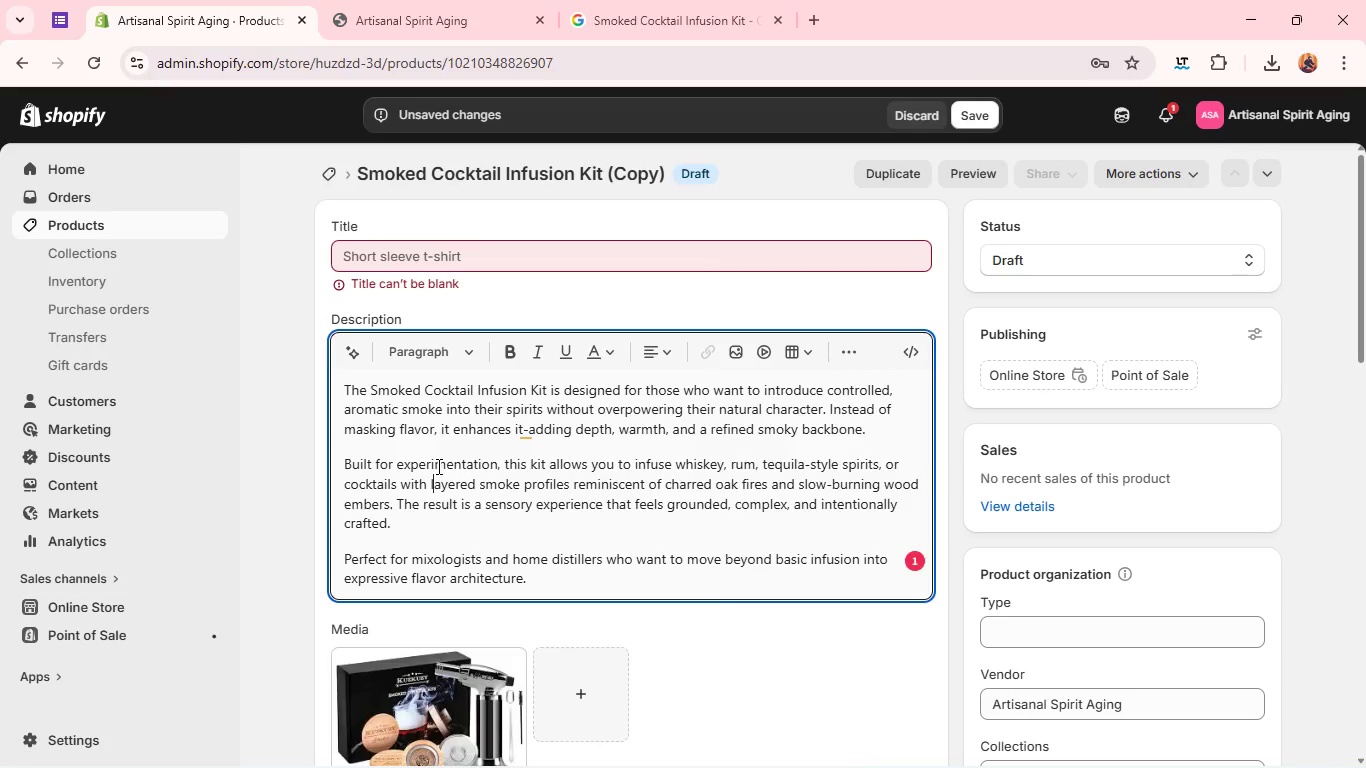 
key(Control+A)
 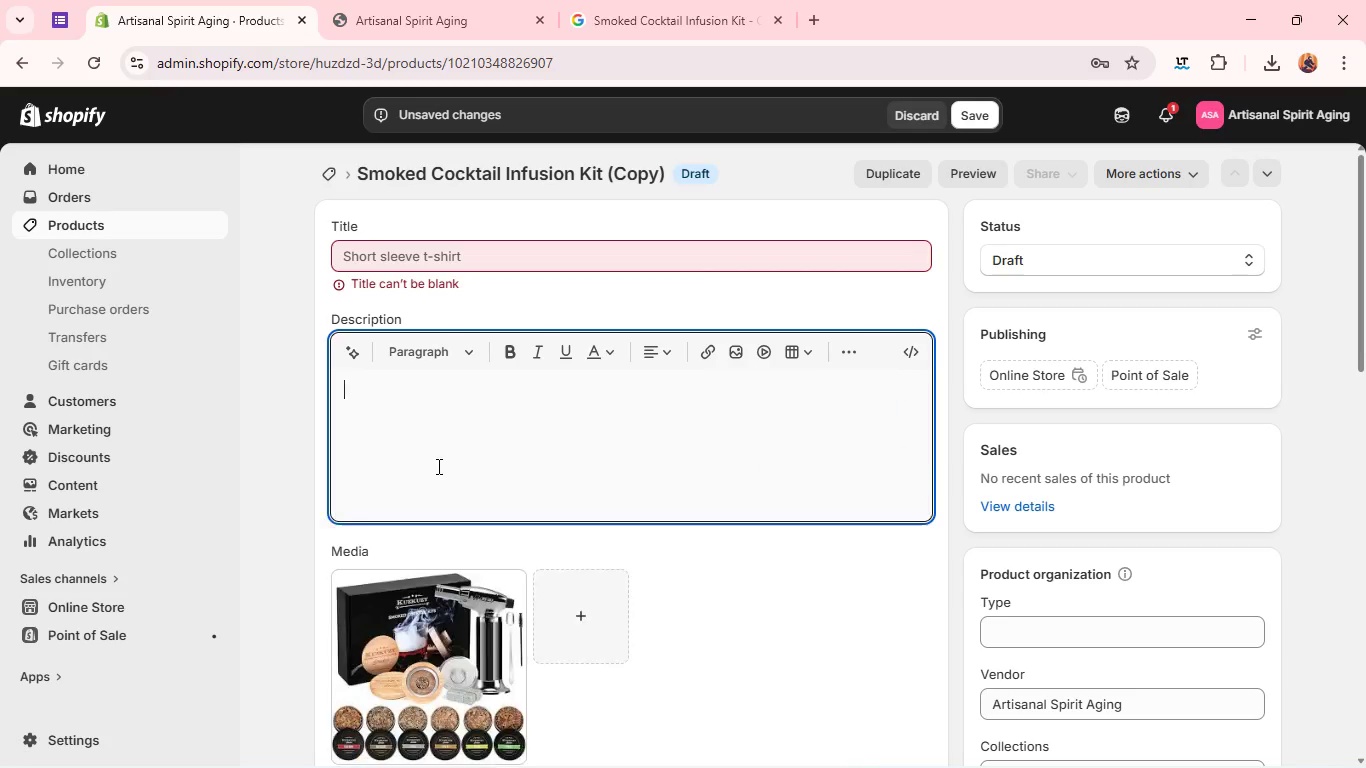 
key(Backspace)
 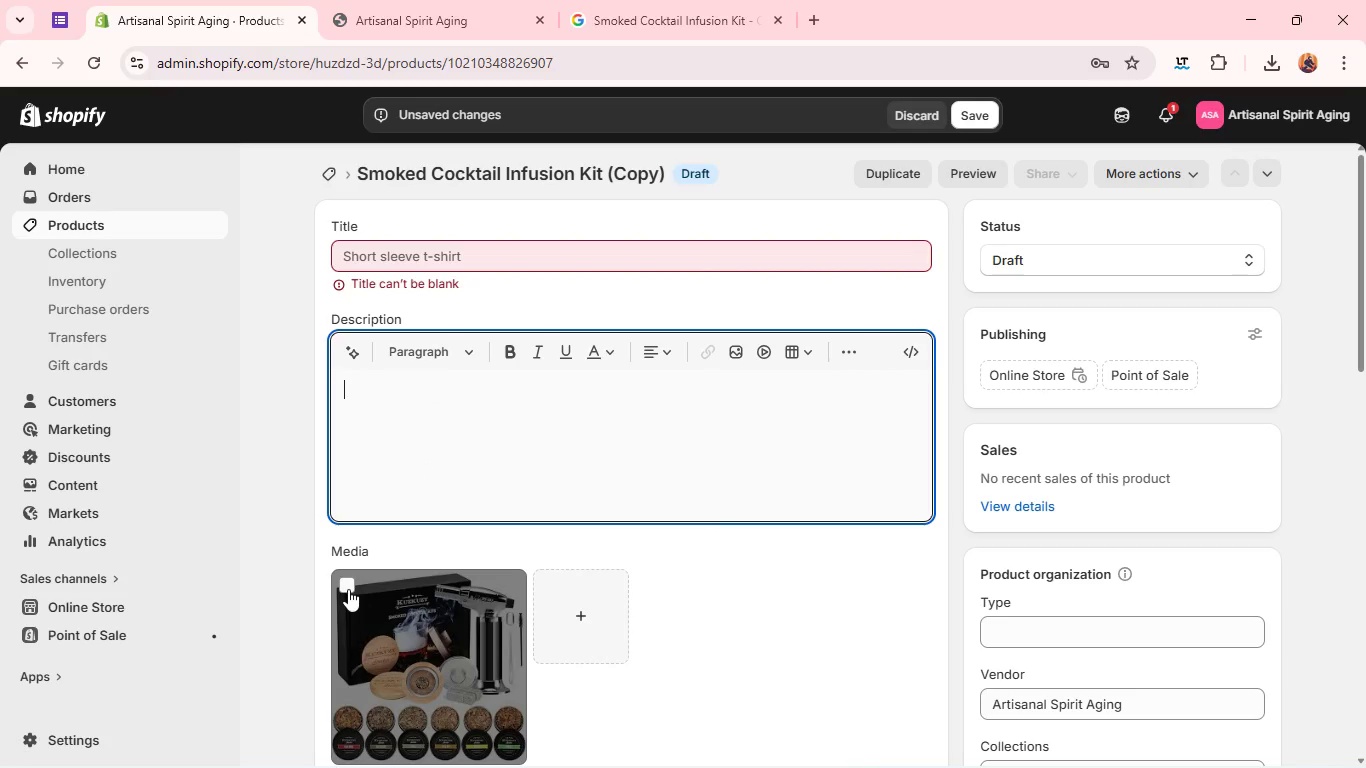 
left_click([347, 587])
 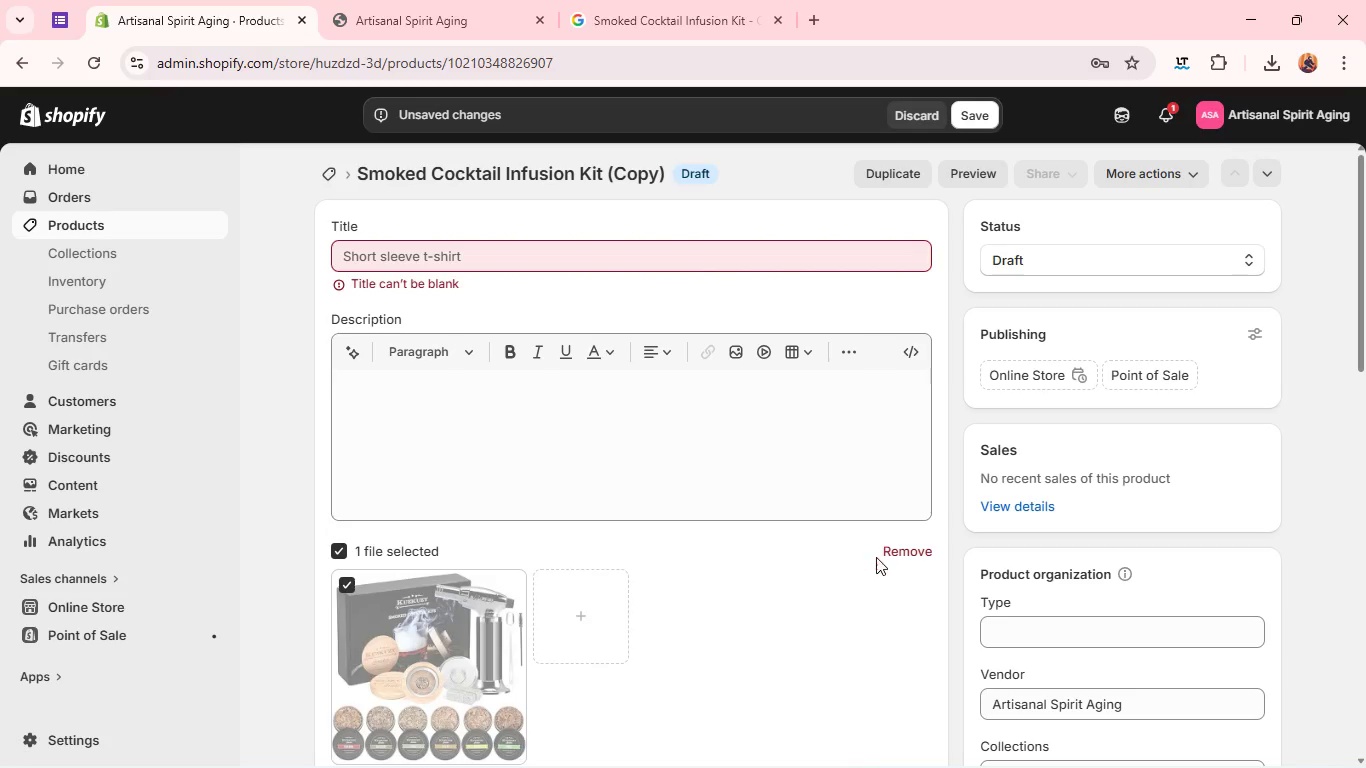 
left_click([889, 557])
 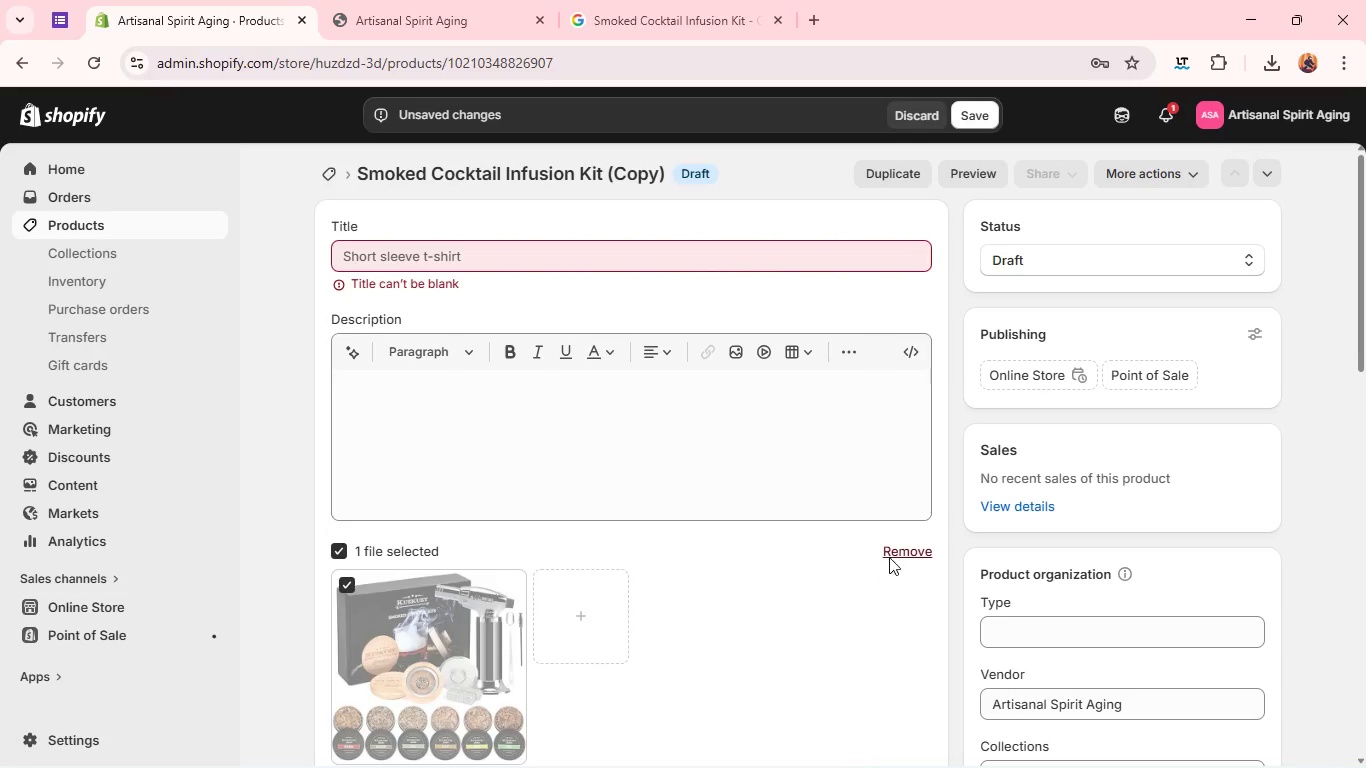 
key(Alt+Tab)